 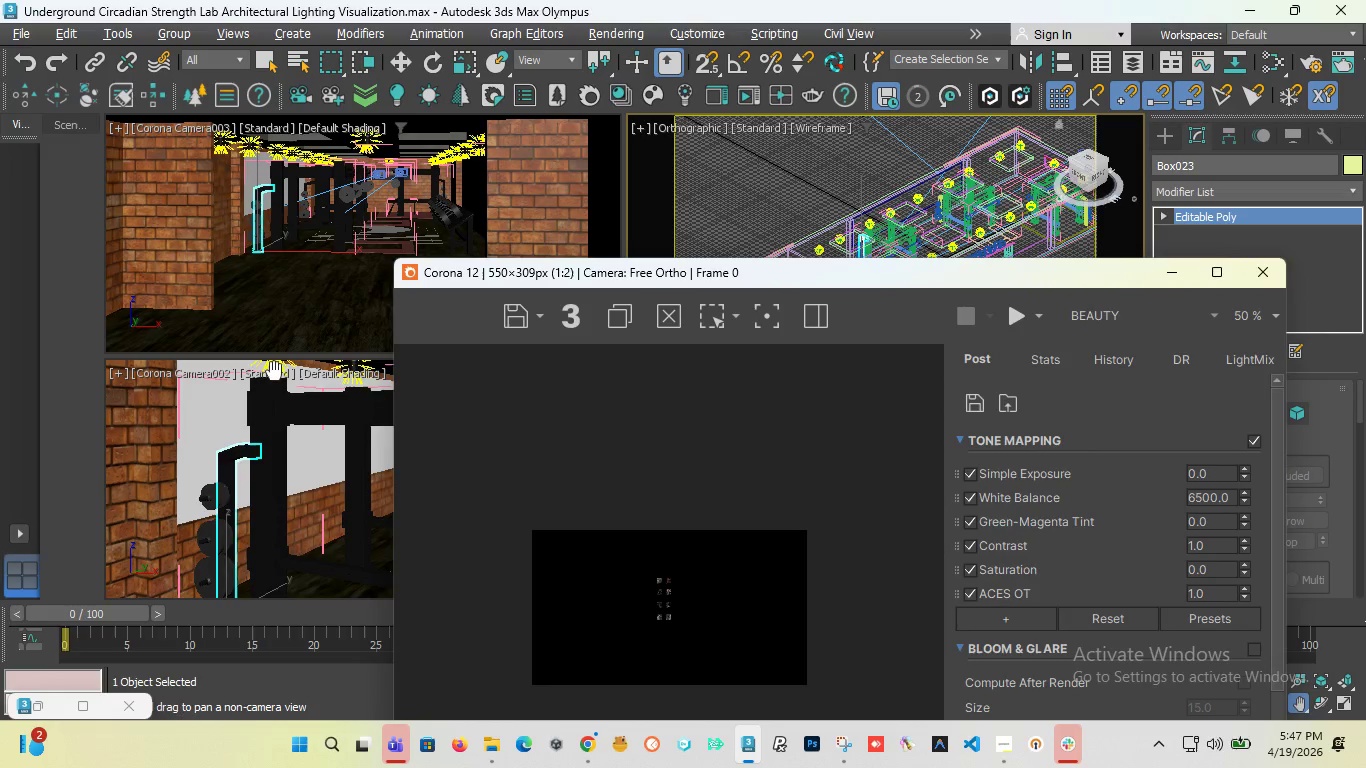 
left_click([170, 427])
 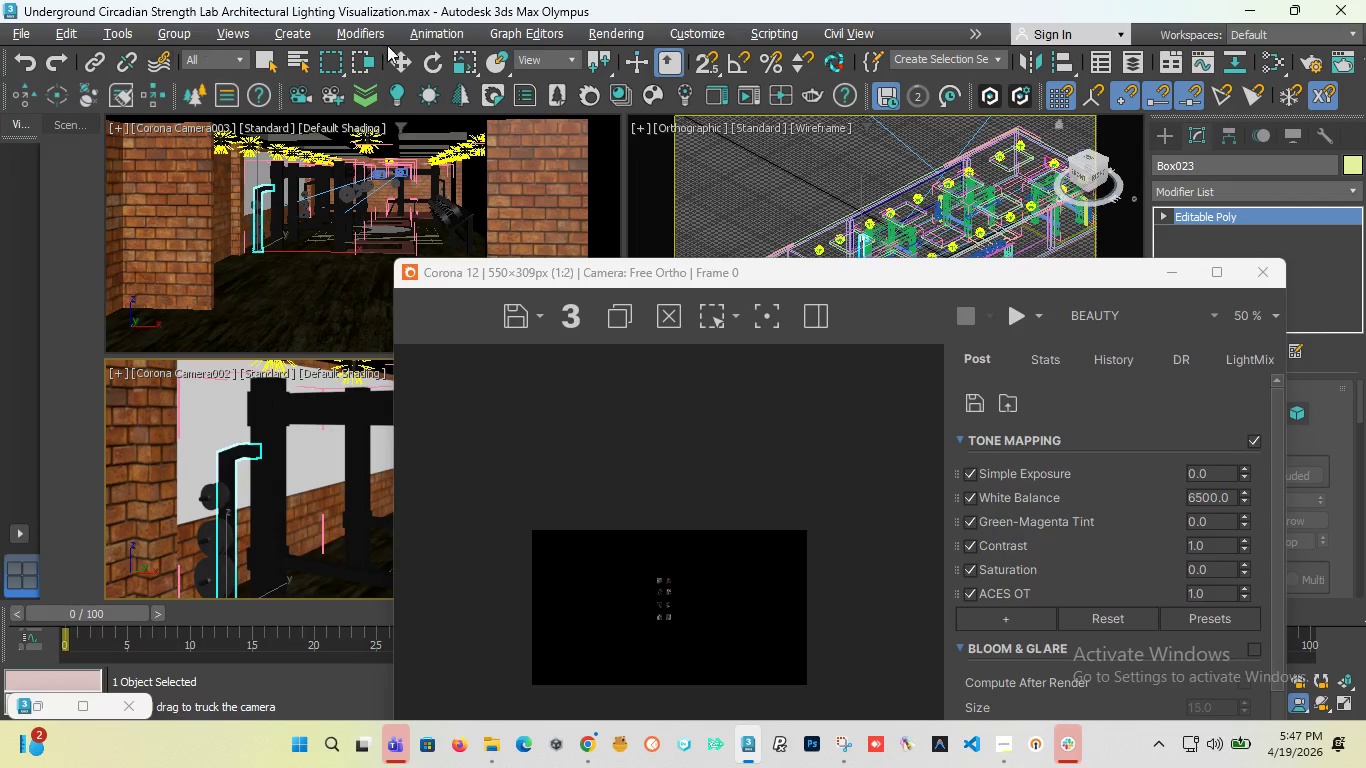 
left_click([400, 62])
 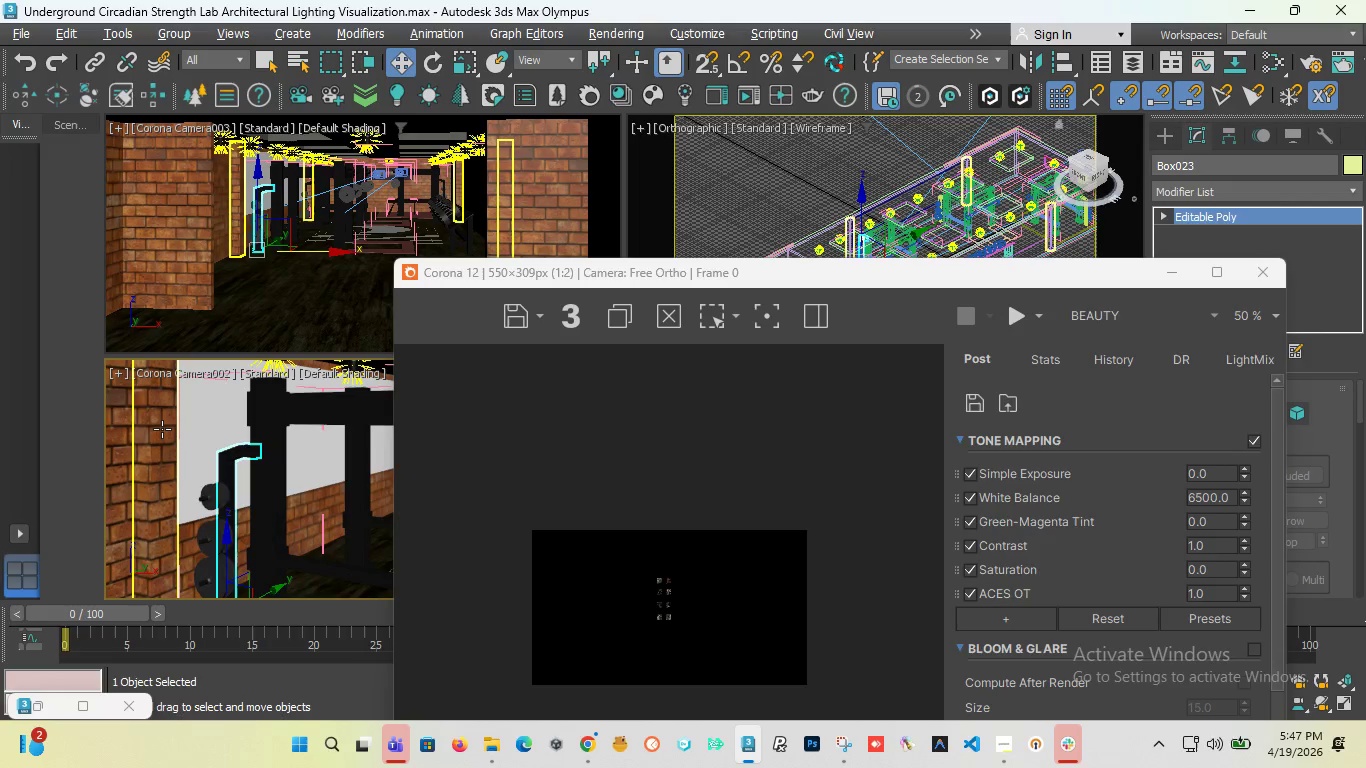 
left_click([162, 429])
 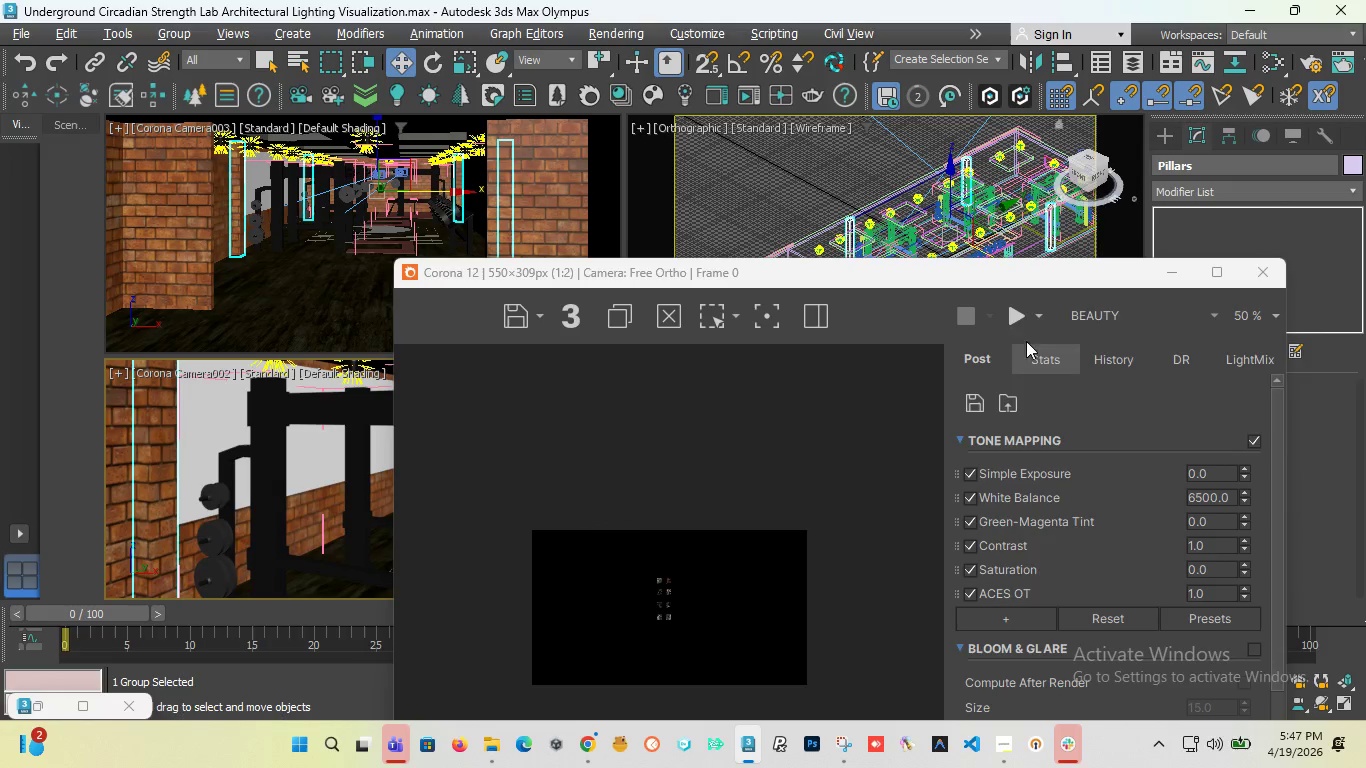 
left_click([1039, 321])
 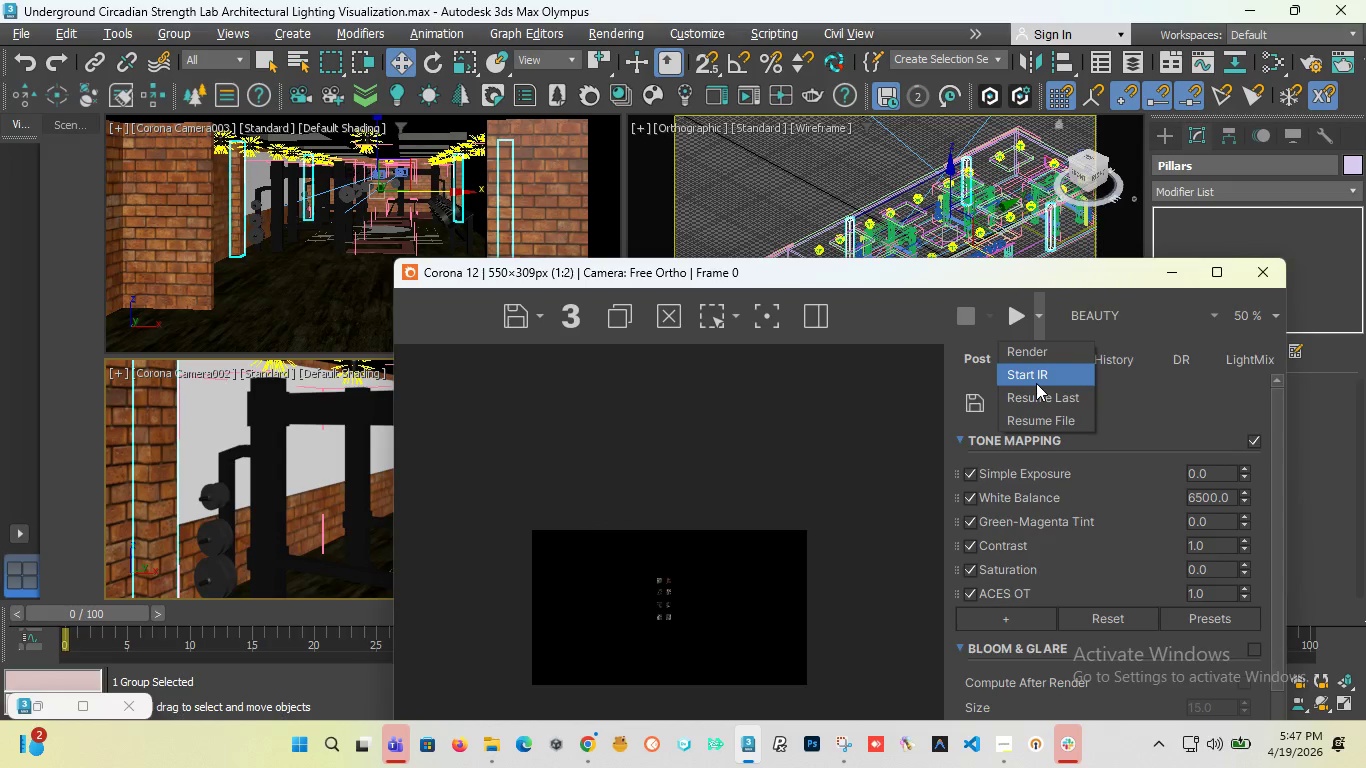 
left_click([1036, 383])
 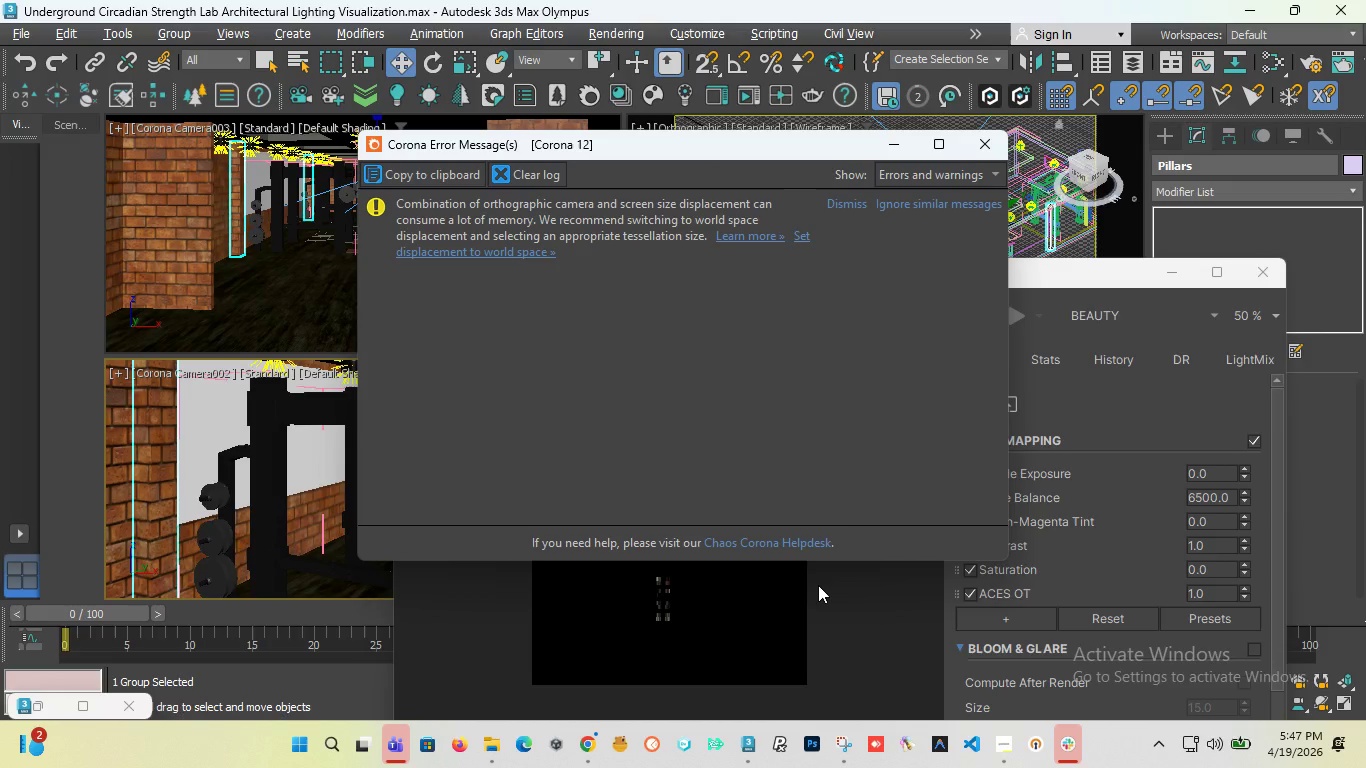 
wait(7.74)
 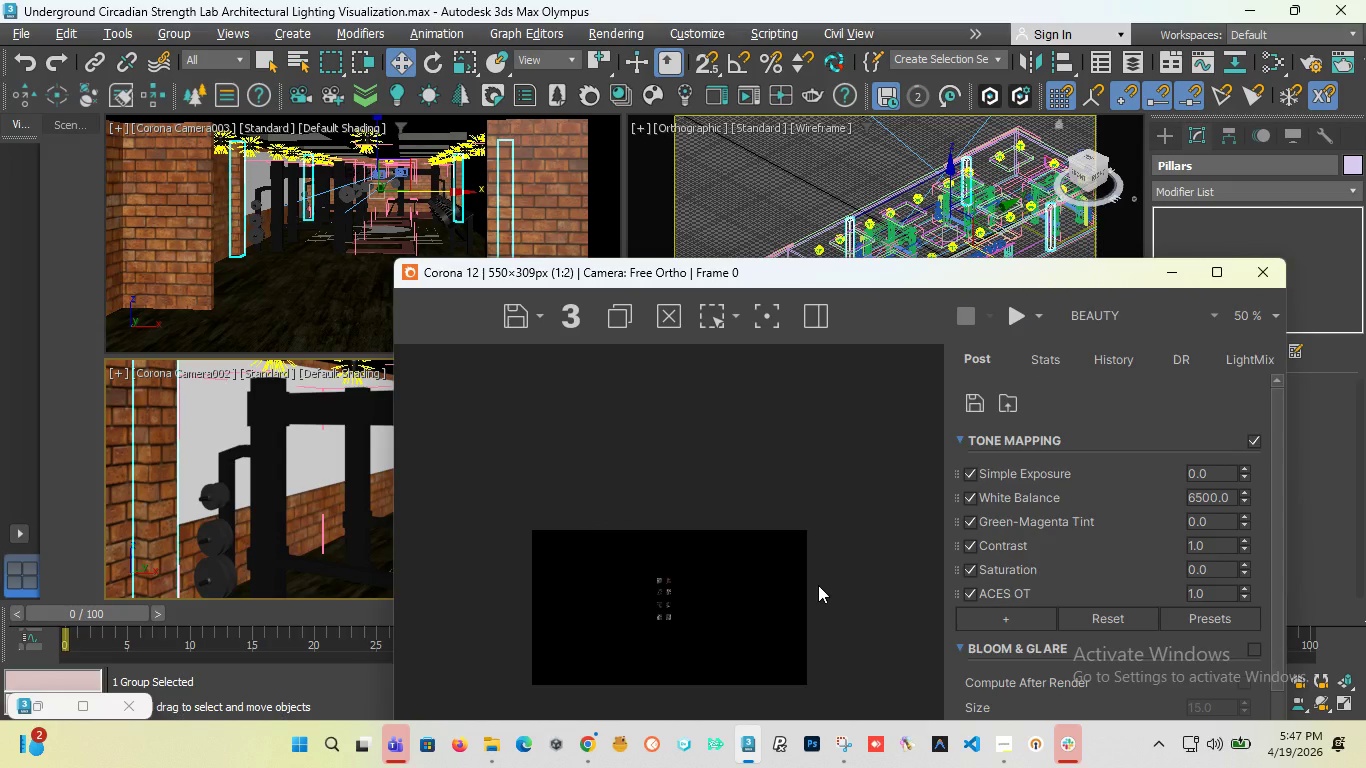 
left_click([988, 153])
 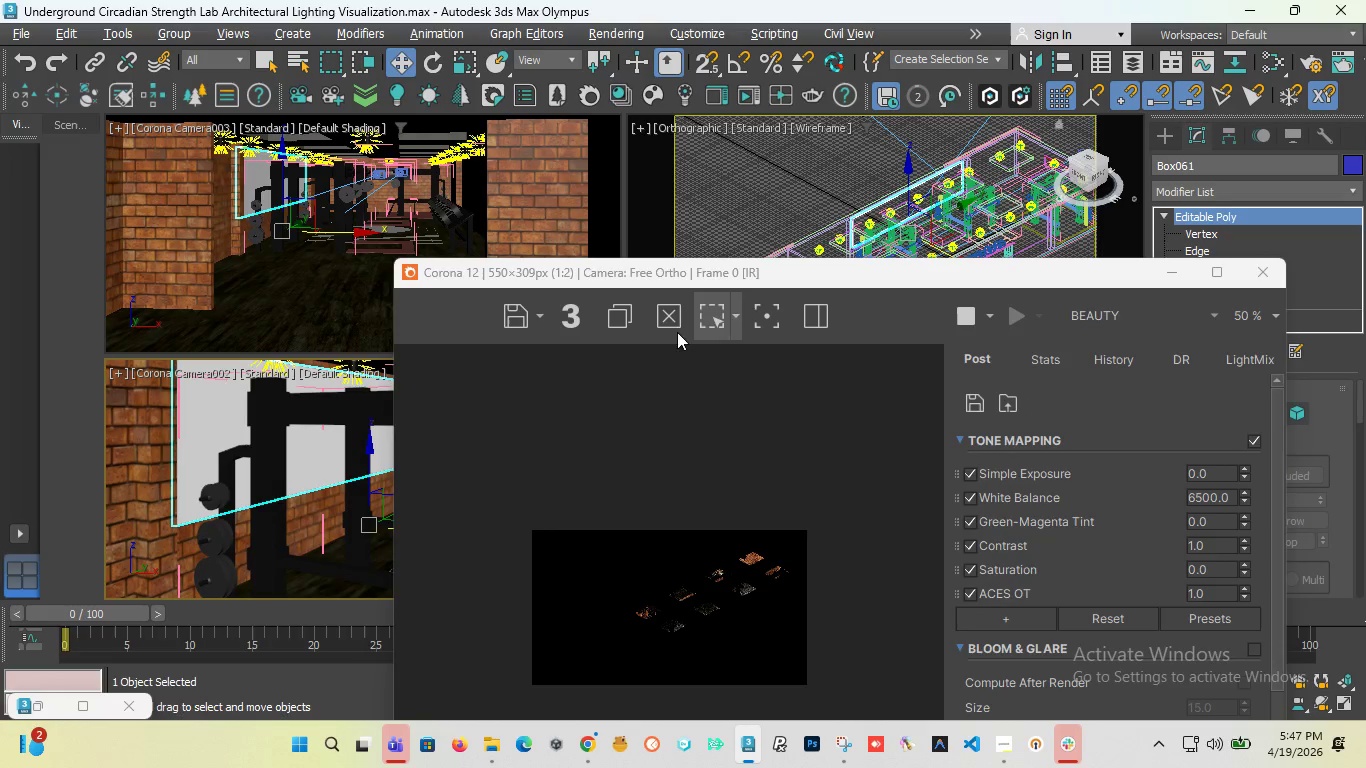 
wait(7.36)
 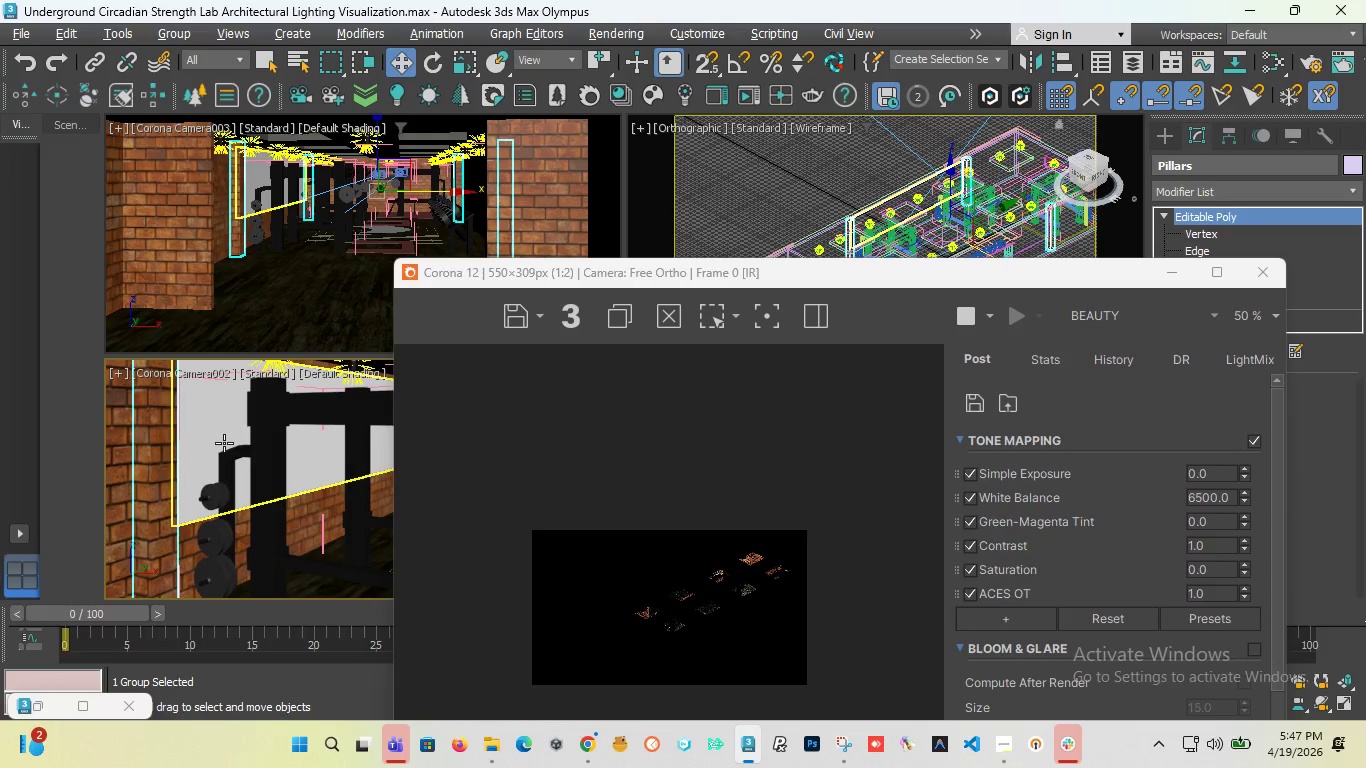 
left_click([179, 371])
 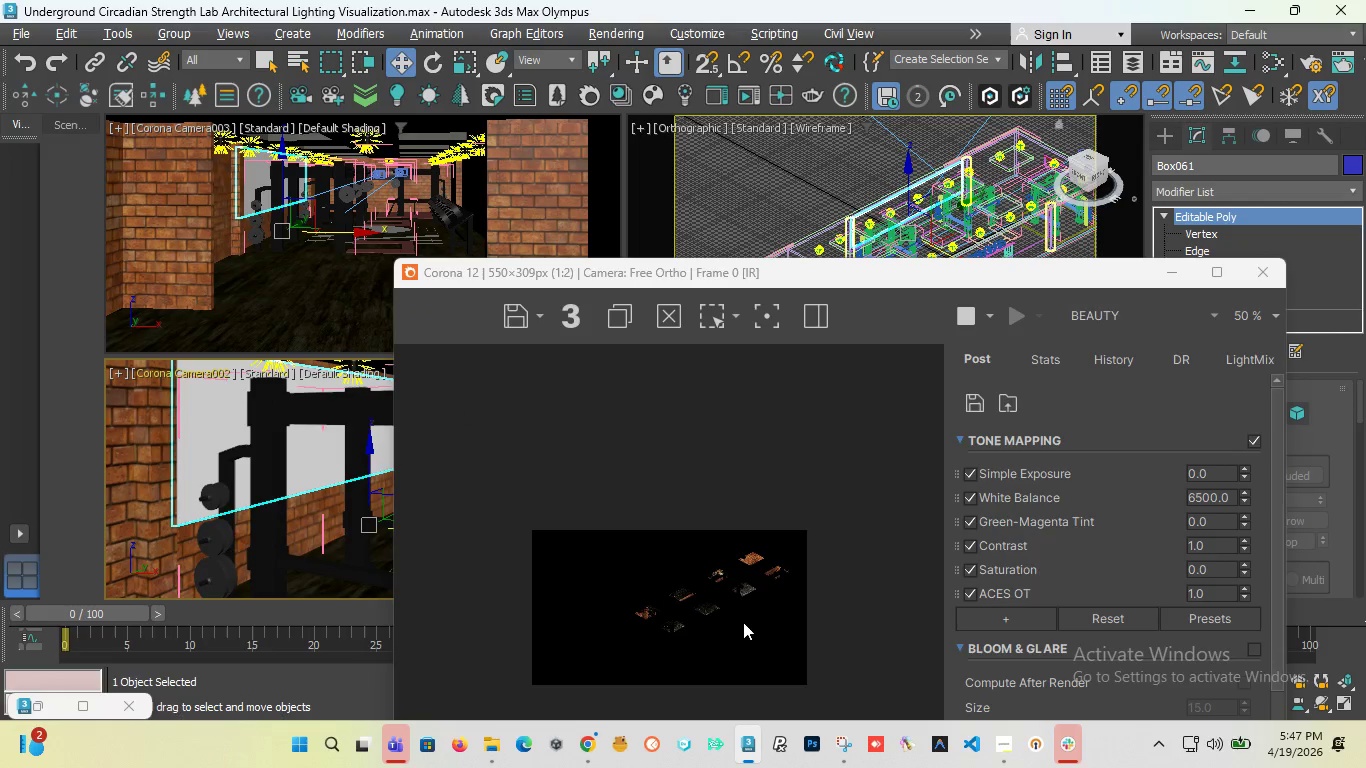 
wait(6.02)
 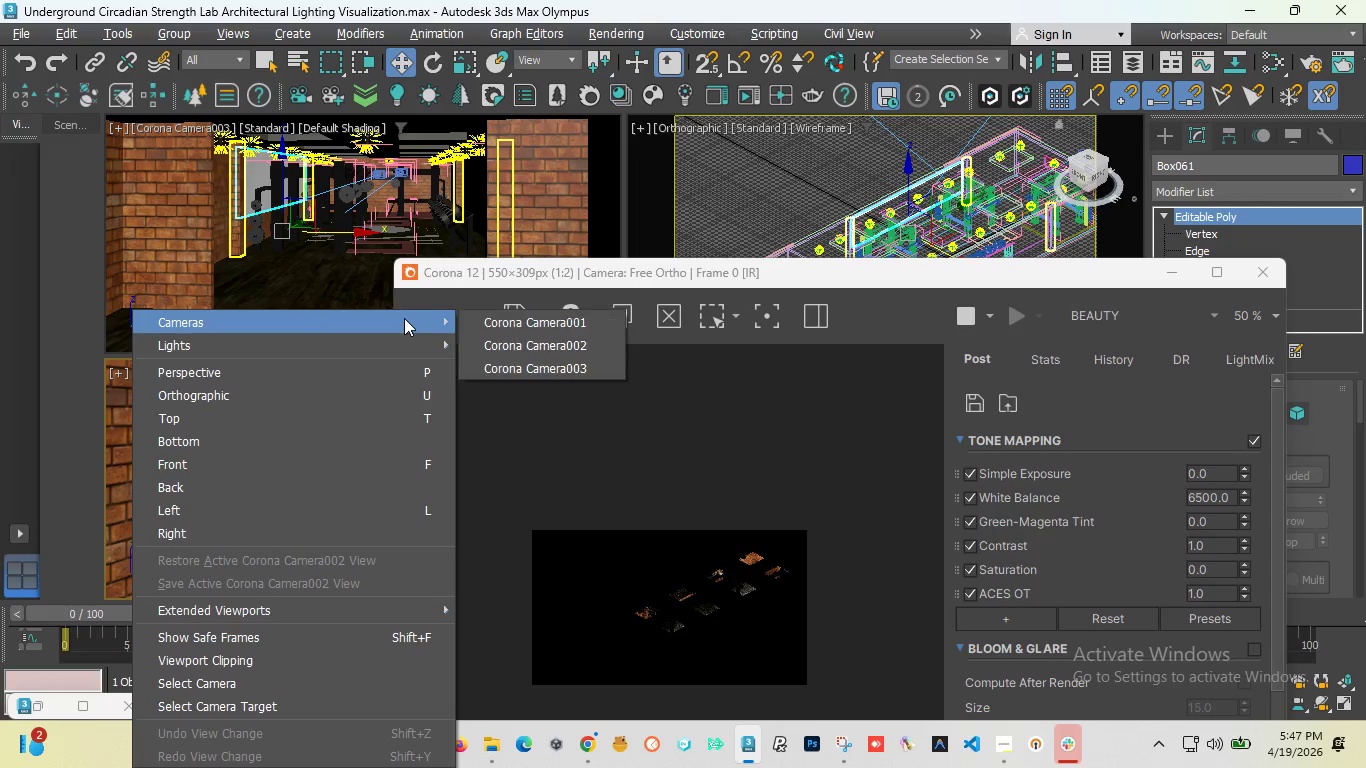 
left_click([837, 589])
 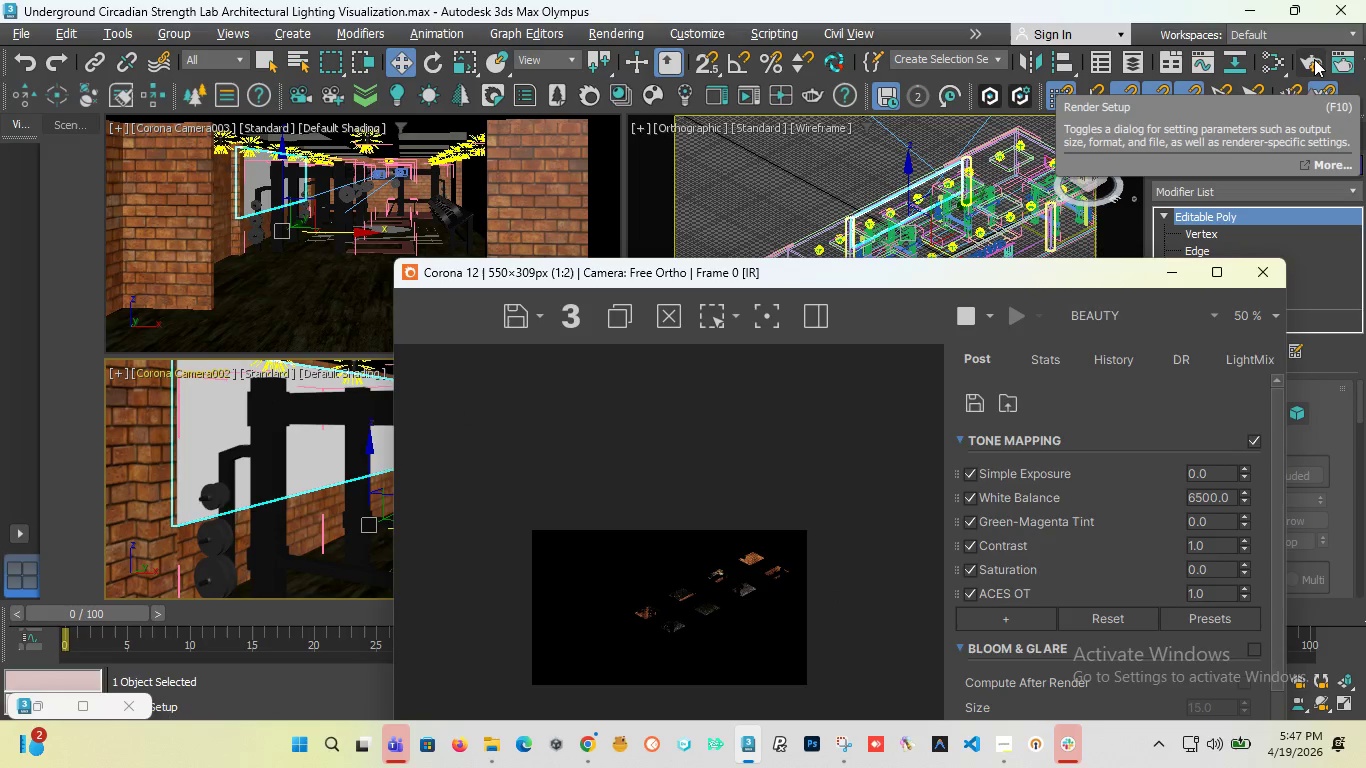 
wait(5.8)
 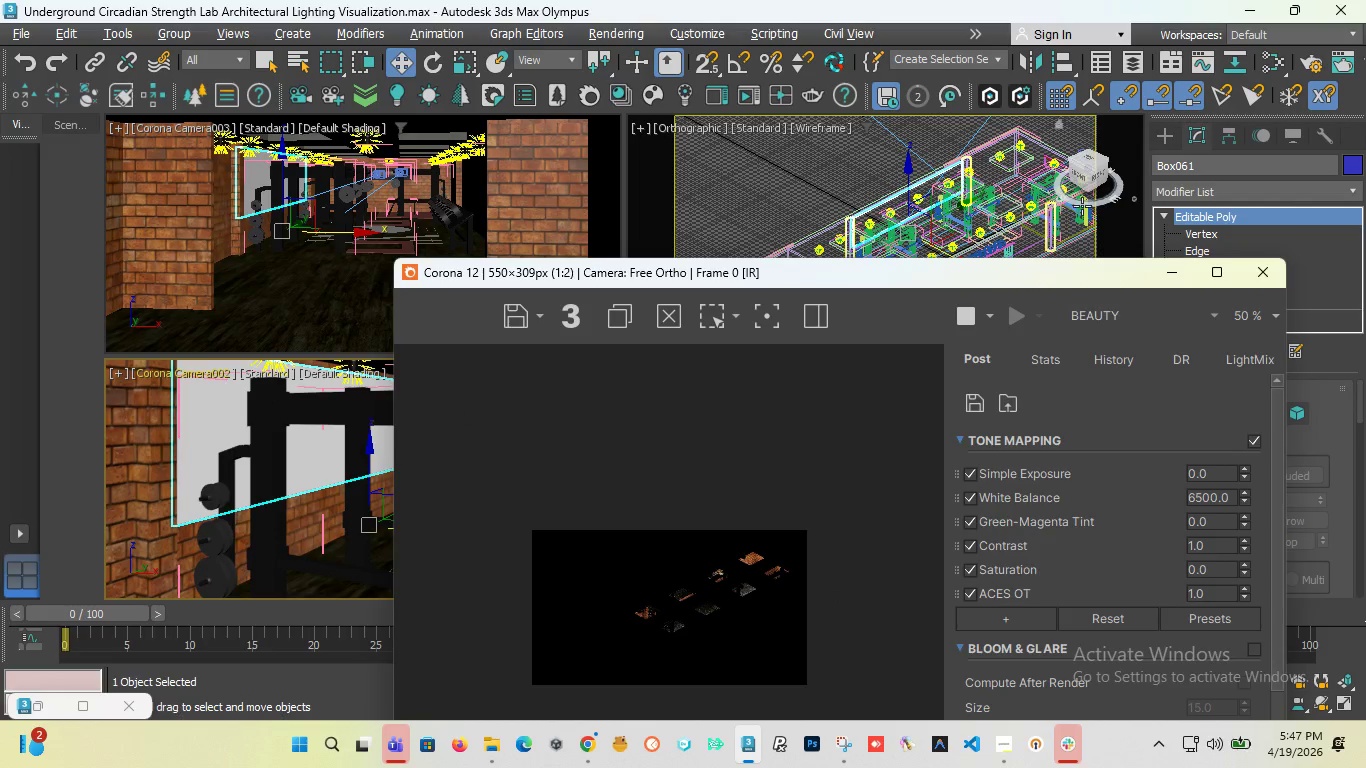 
left_click([1314, 59])
 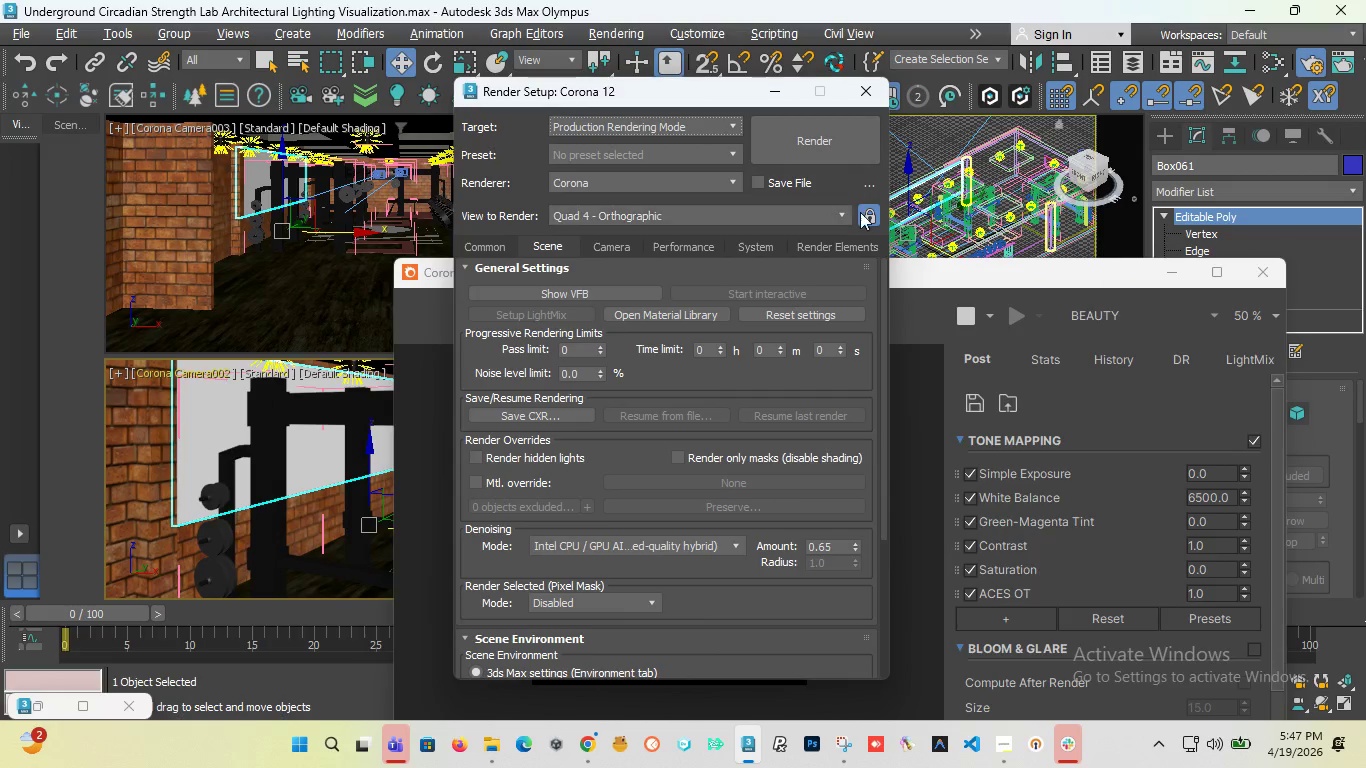 
wait(5.61)
 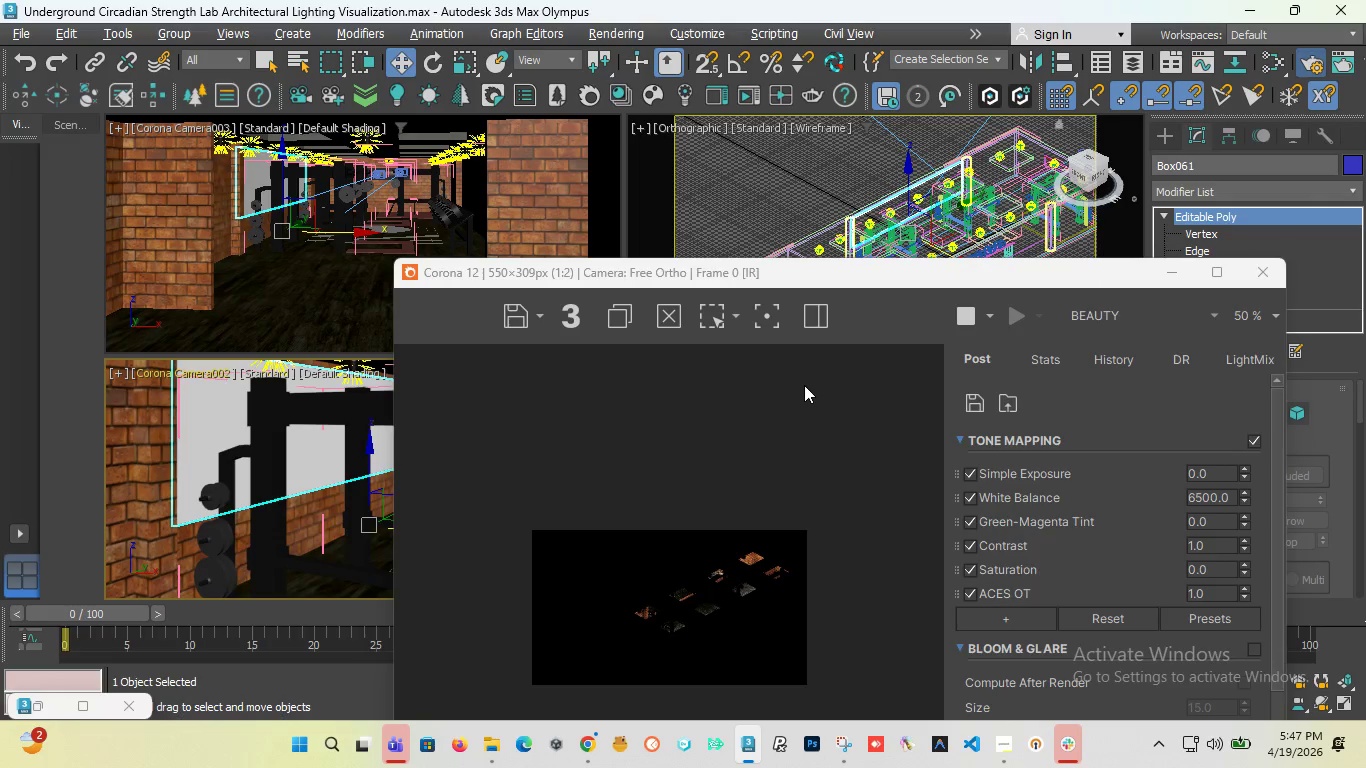 
left_click([828, 217])
 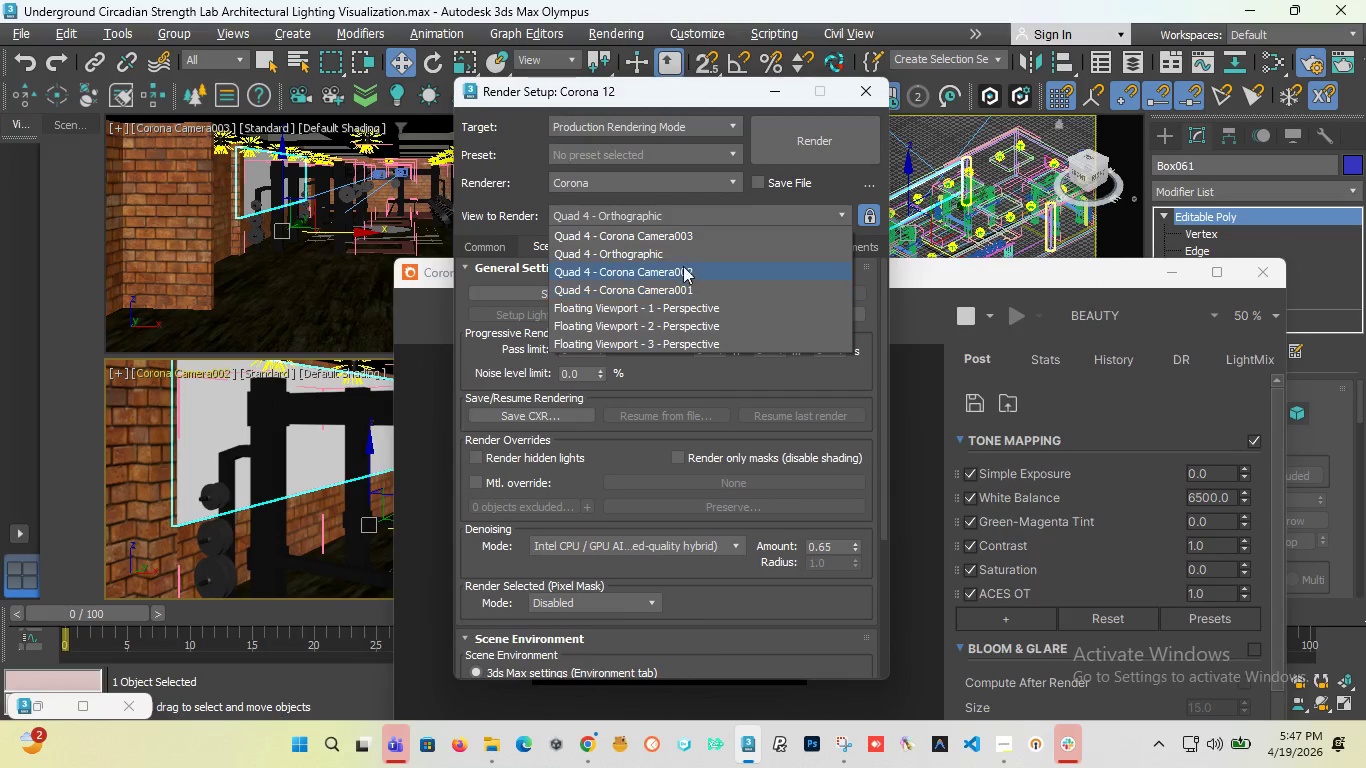 
left_click([682, 265])
 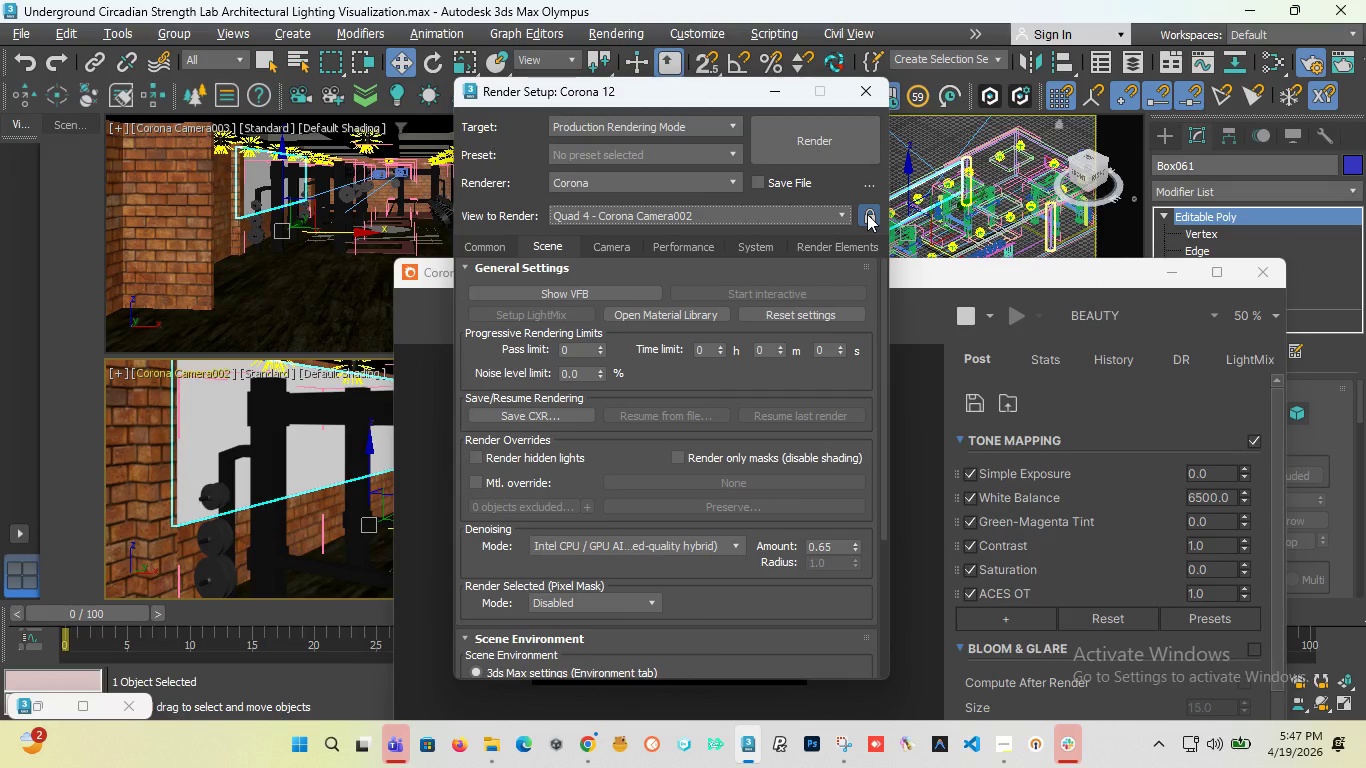 
left_click([867, 214])
 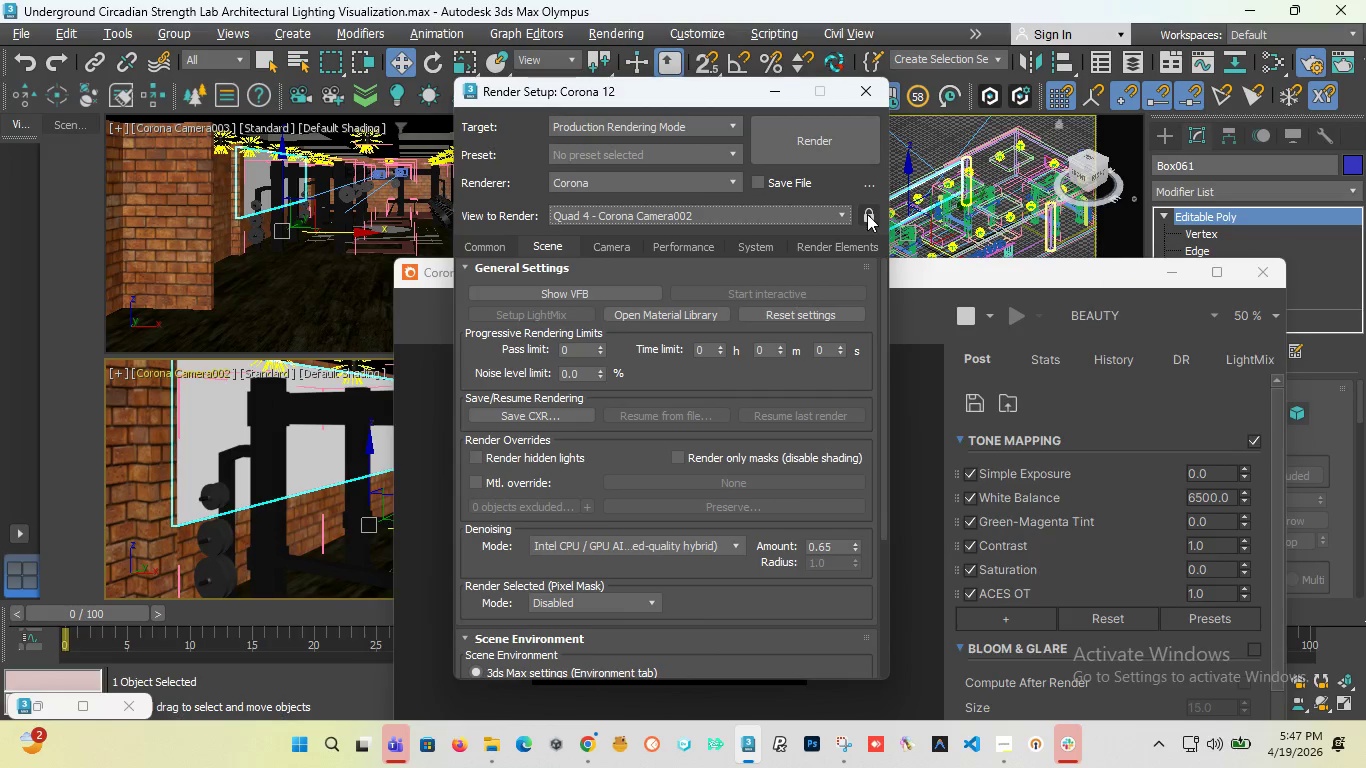 
left_click([867, 215])
 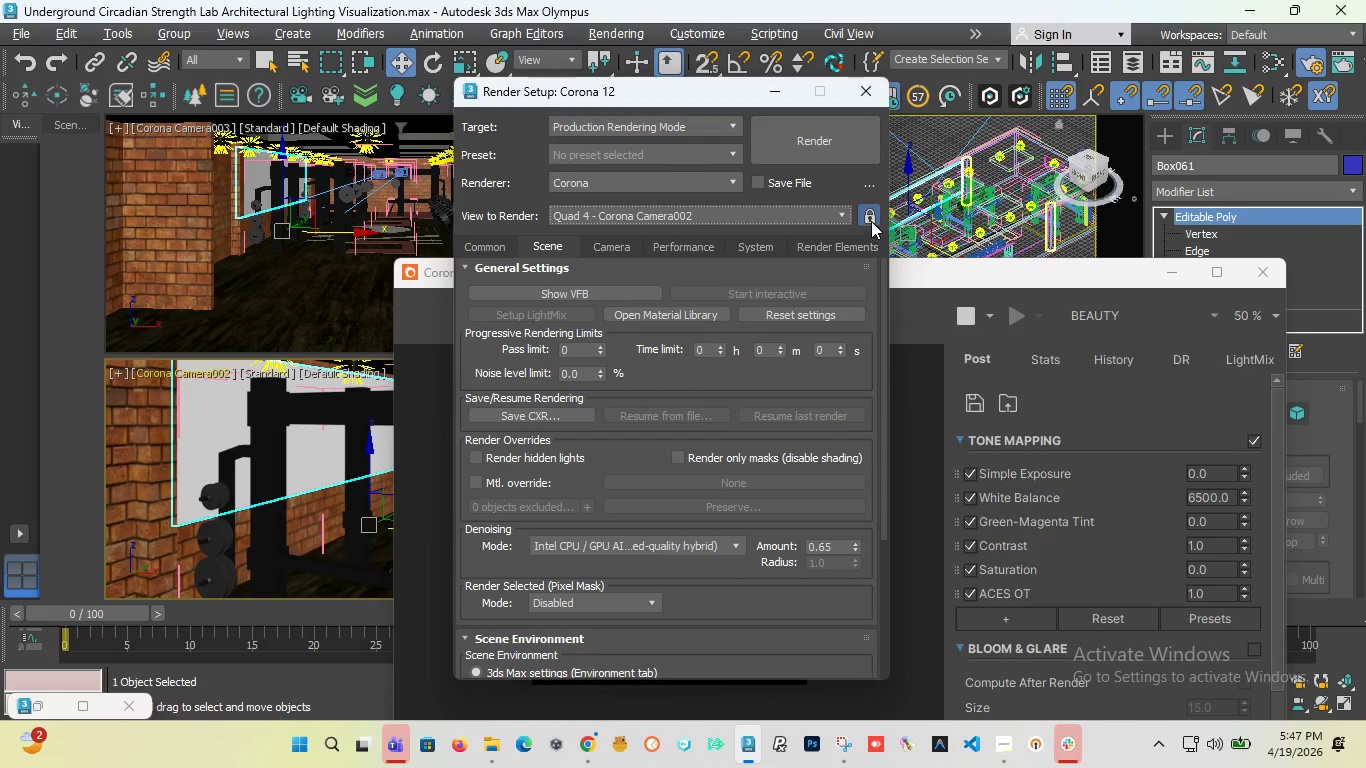 
left_click([871, 221])
 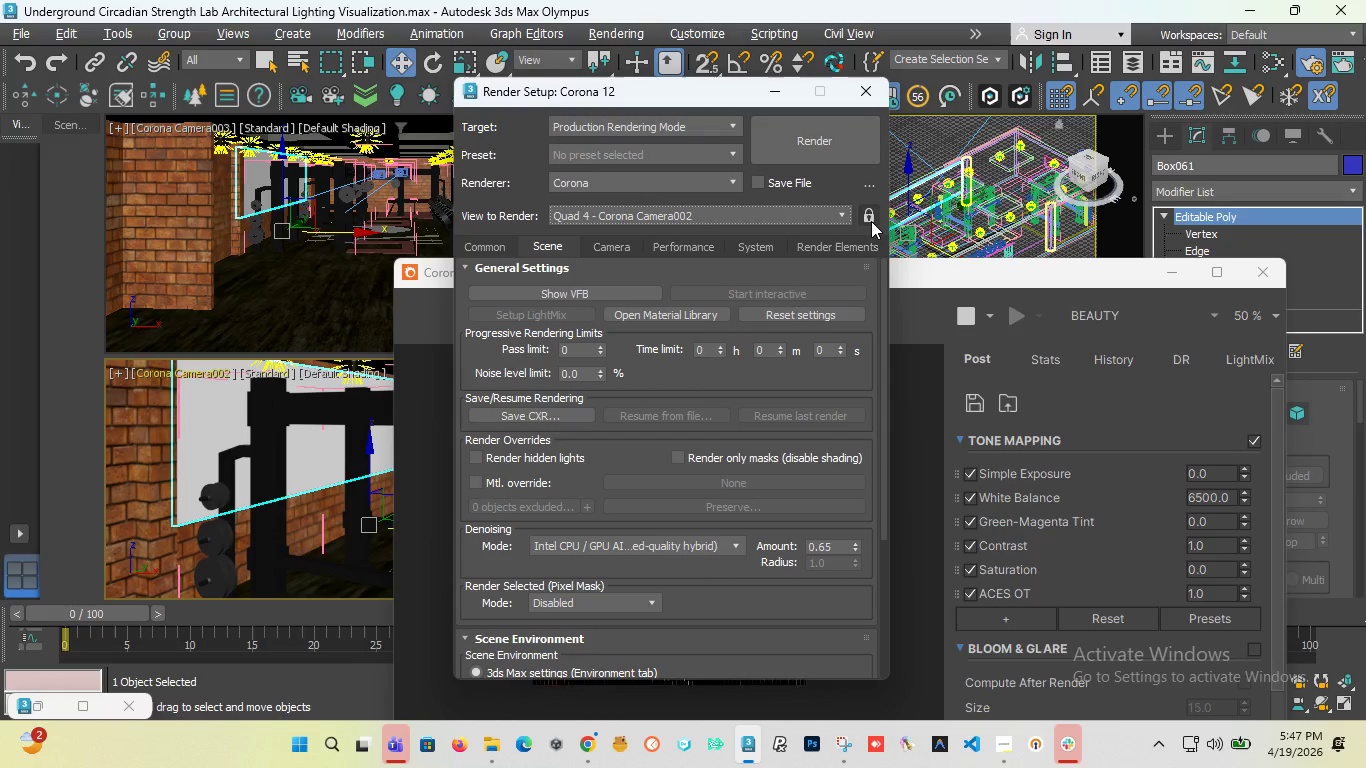 
left_click([871, 221])
 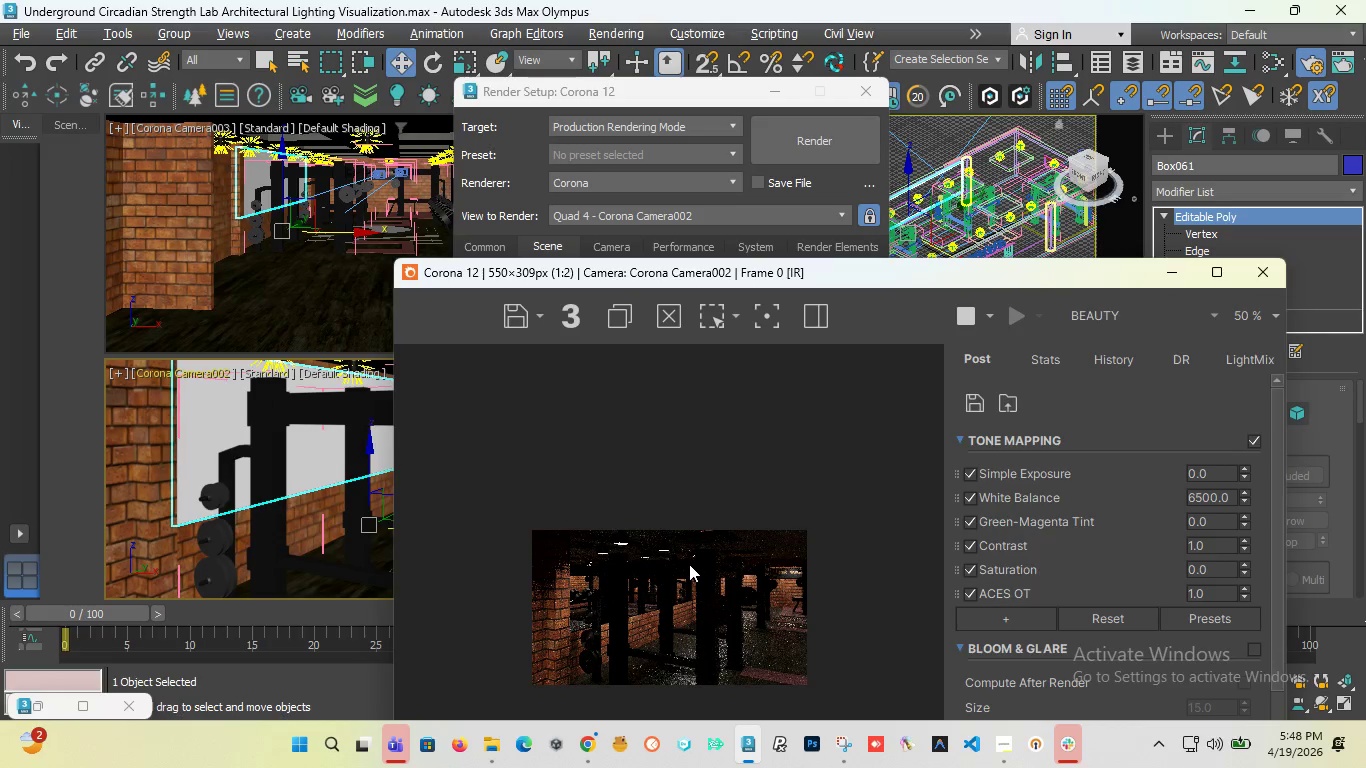 
wait(41.47)
 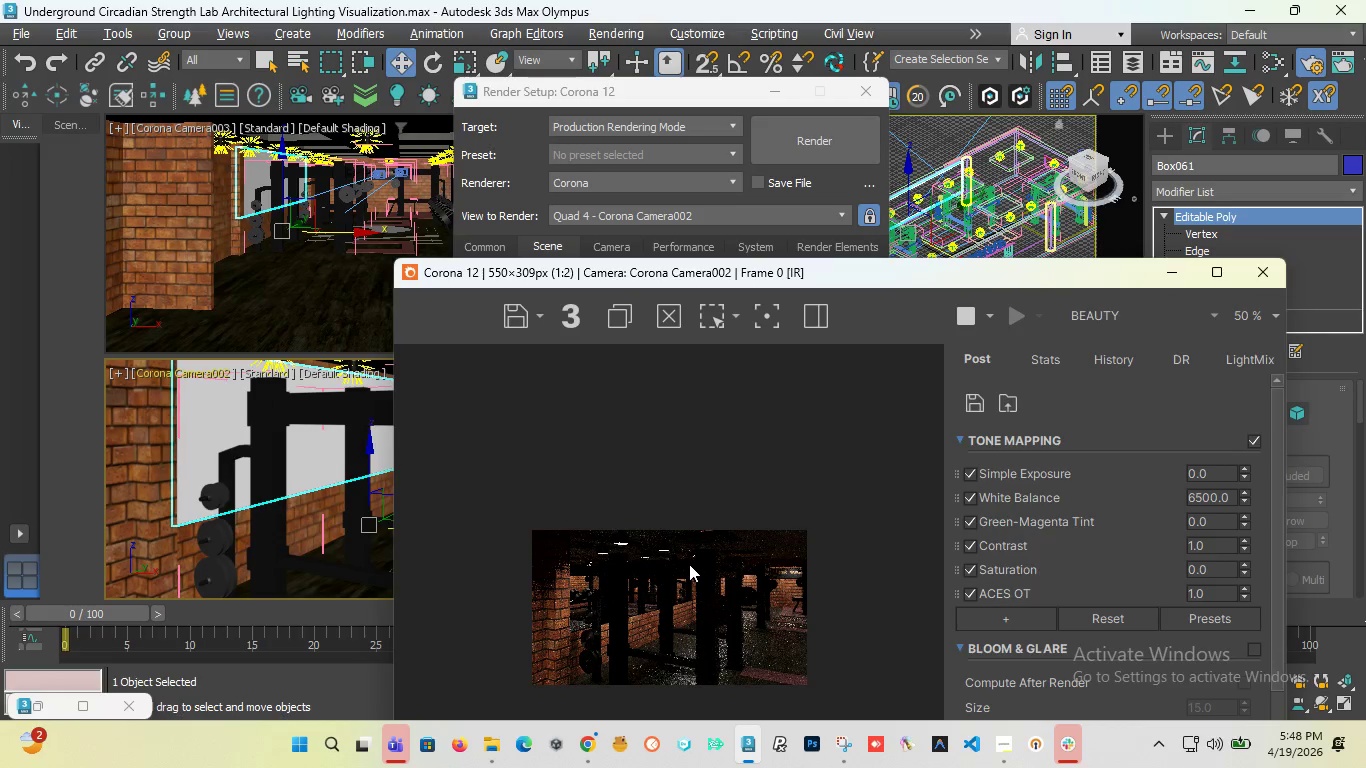 
scroll: coordinate [630, 556], scroll_direction: up, amount: 1.0
 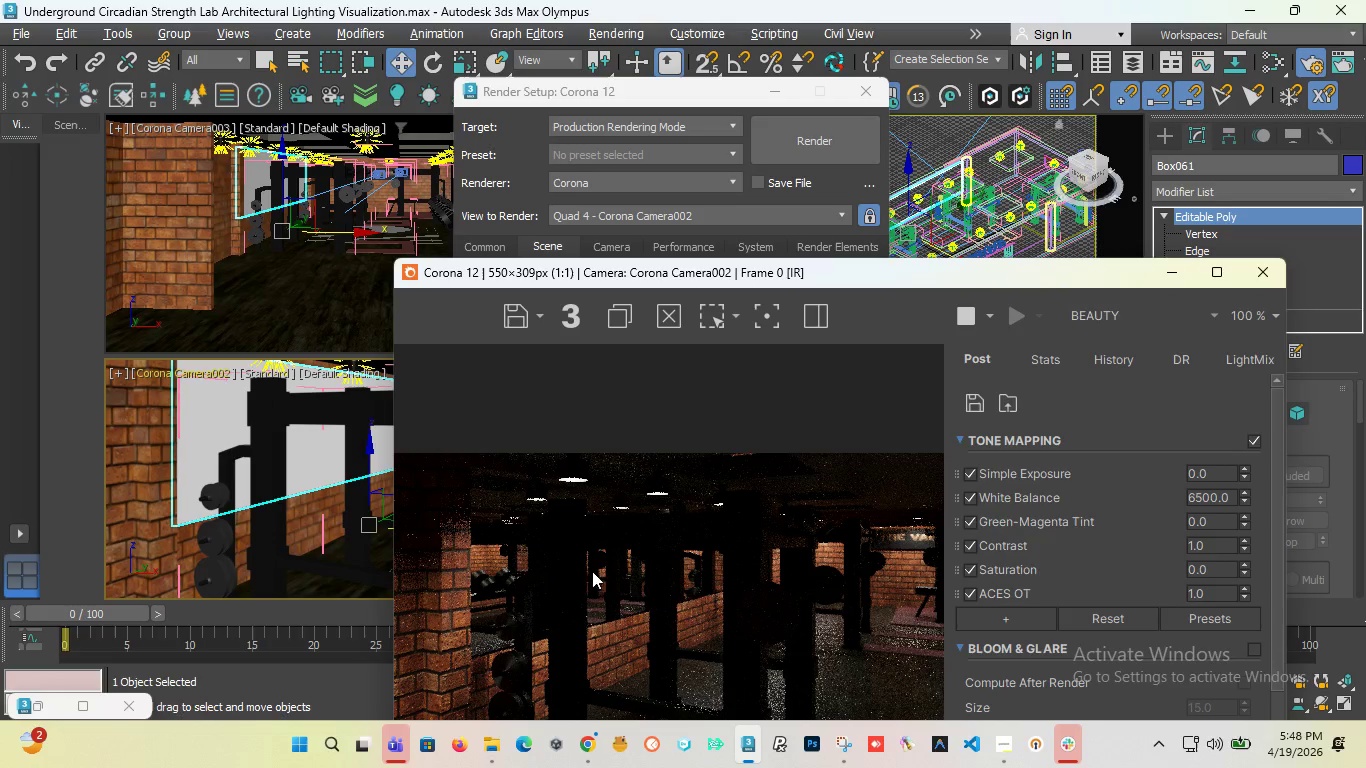 
scroll: coordinate [576, 566], scroll_direction: down, amount: 1.0
 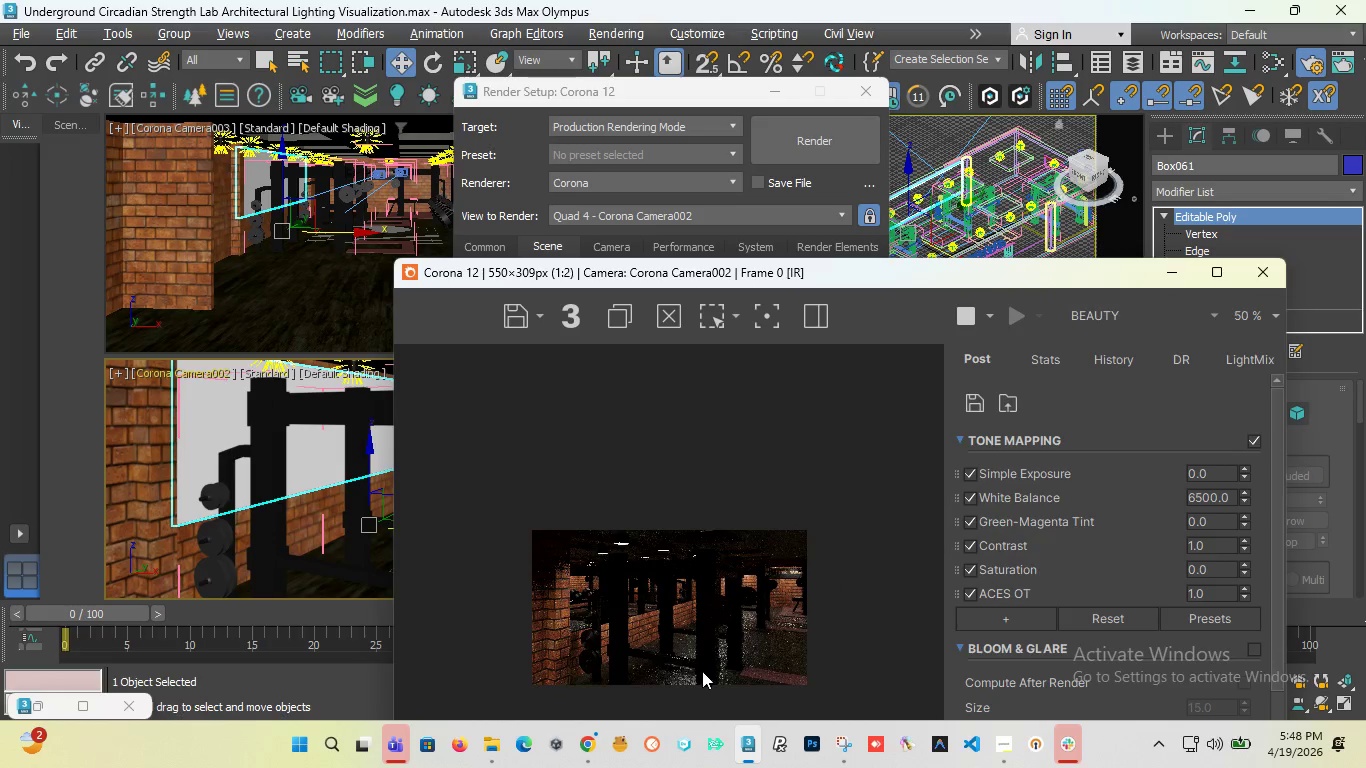 
scroll: coordinate [702, 671], scroll_direction: up, amount: 1.0
 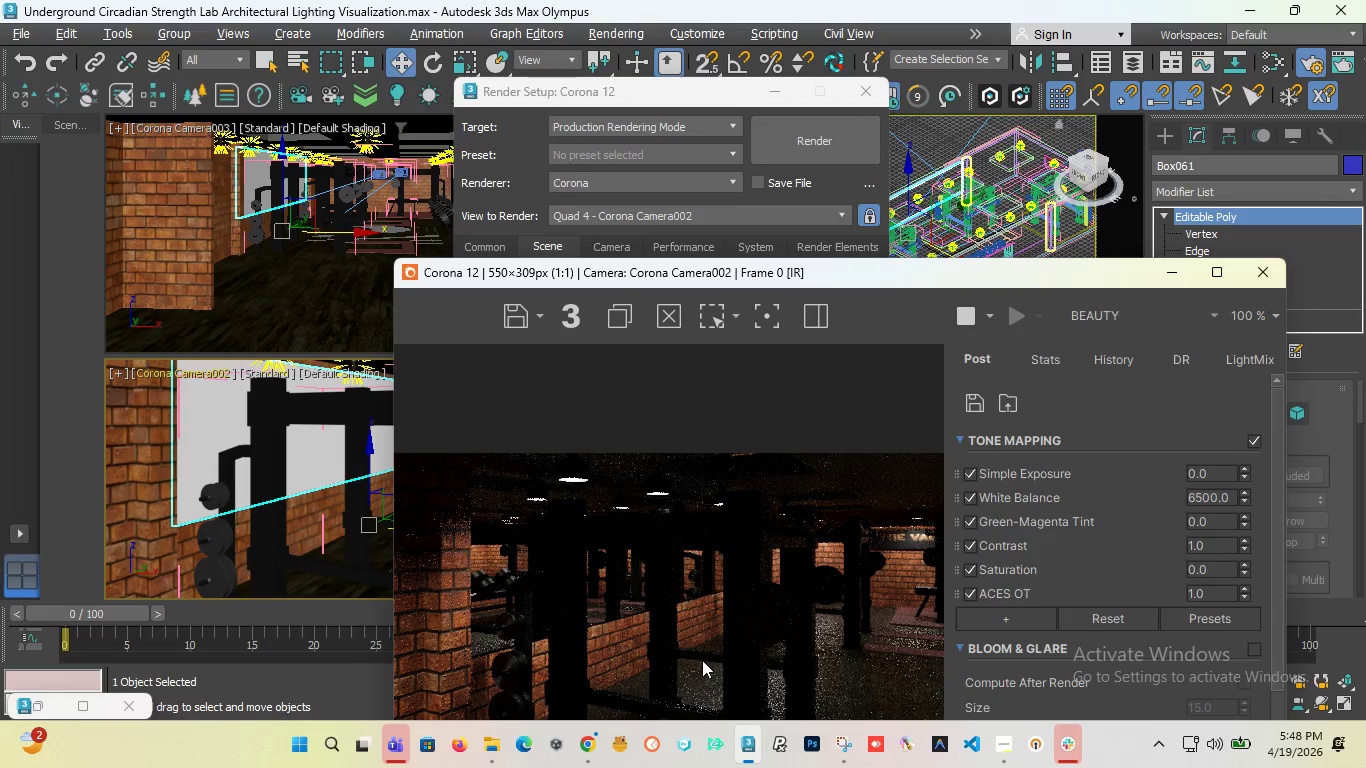 
scroll: coordinate [702, 659], scroll_direction: down, amount: 1.0
 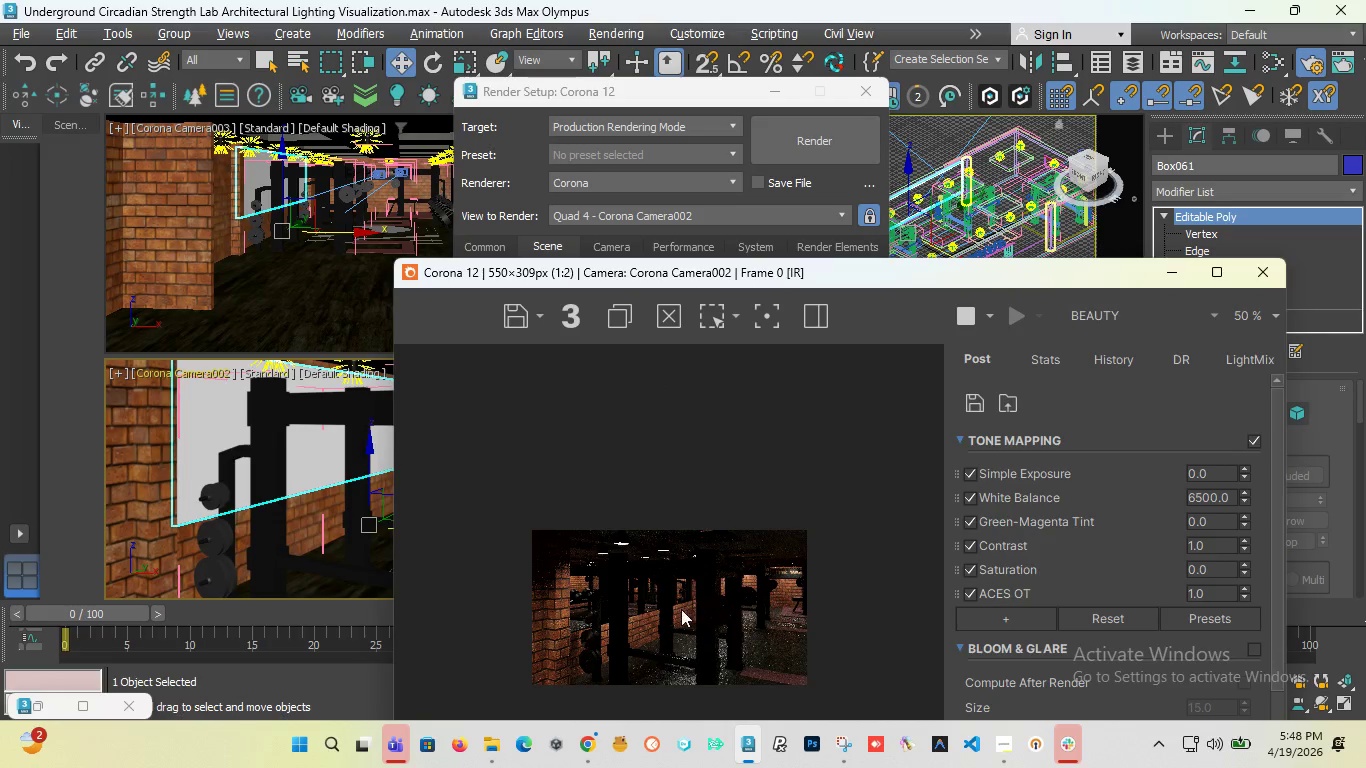 
wait(10.38)
 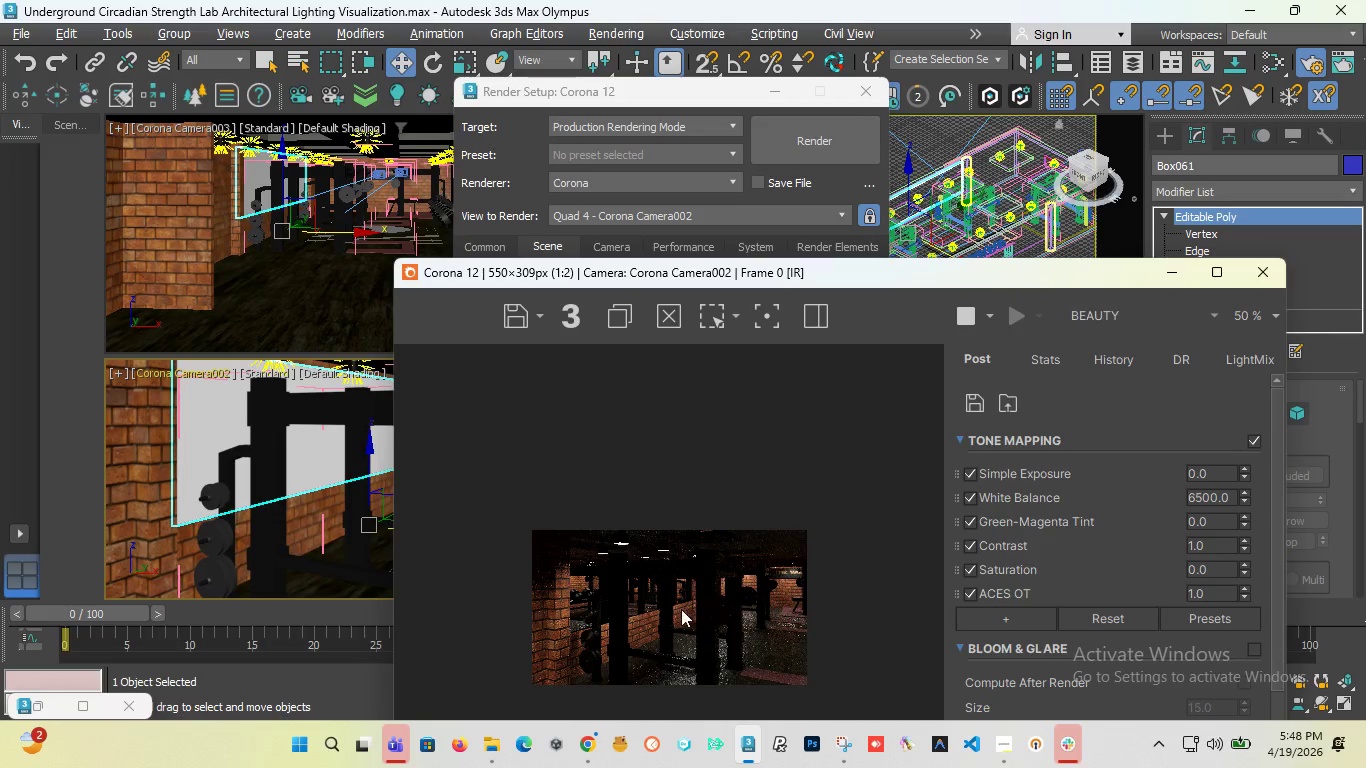 
scroll: coordinate [421, 637], scroll_direction: up, amount: 3.0
 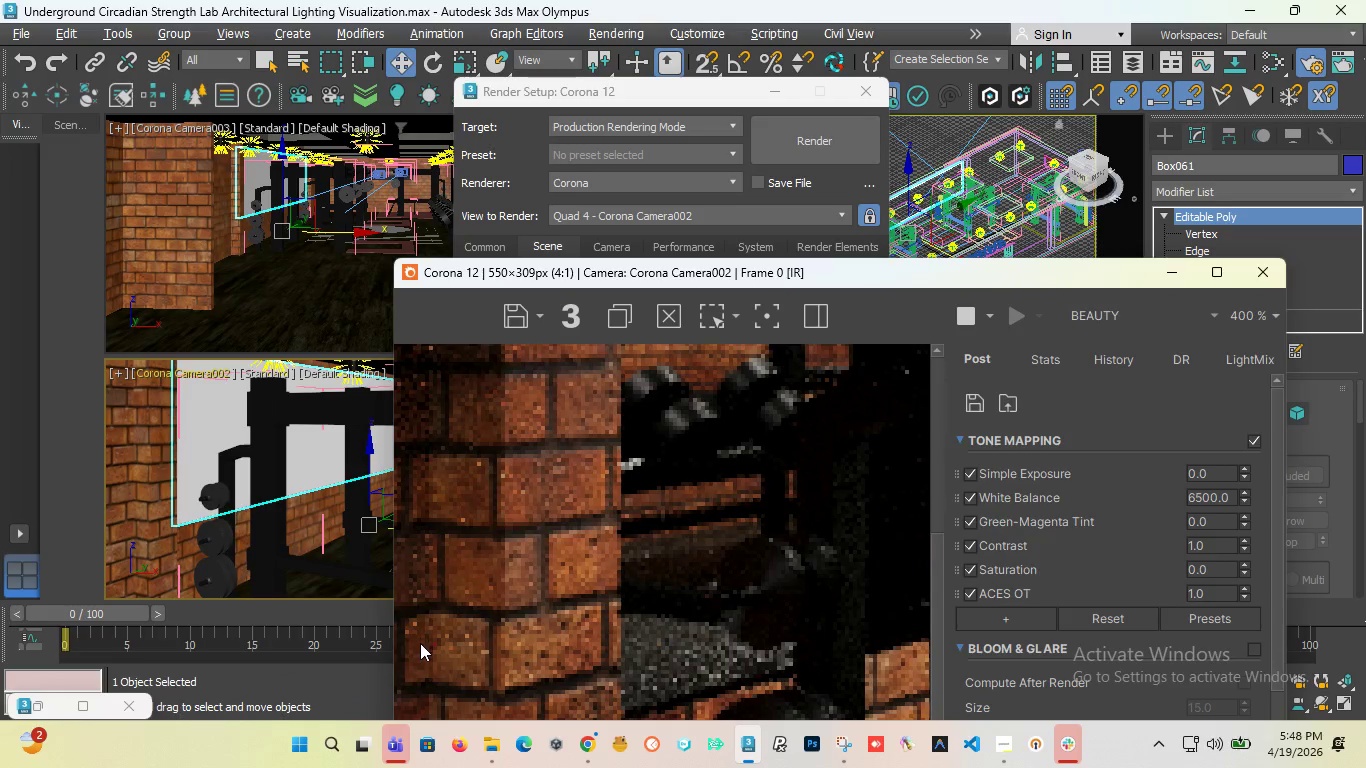 
scroll: coordinate [425, 646], scroll_direction: down, amount: 2.0
 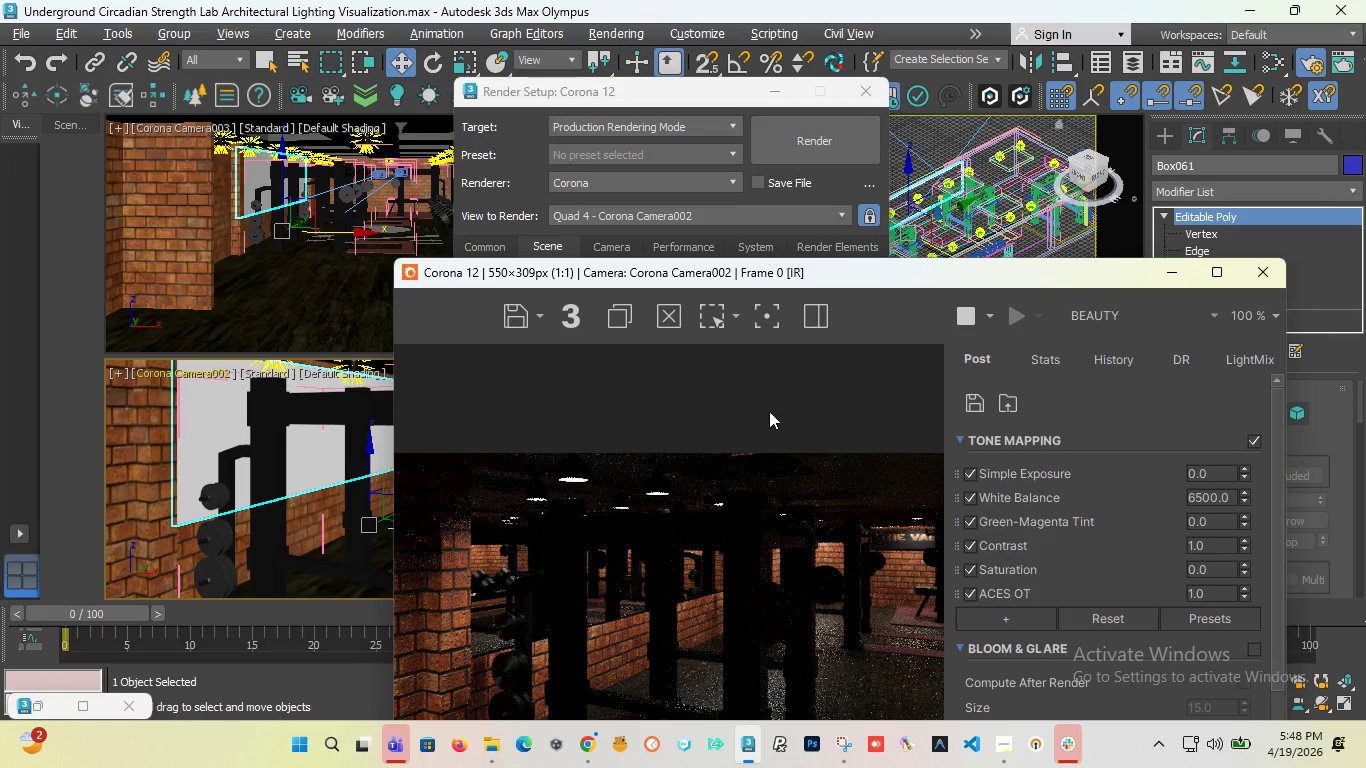 
left_click([1011, 749])
 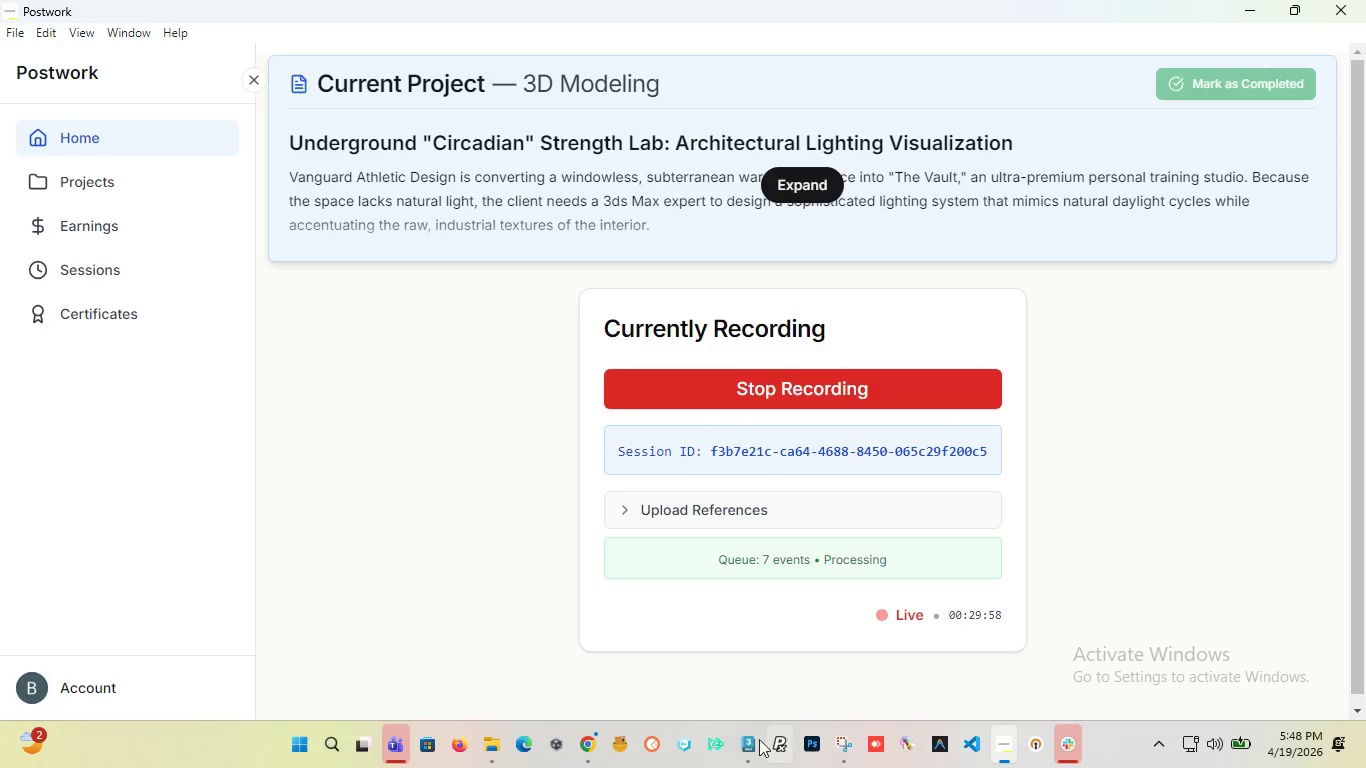 
left_click([750, 739])
 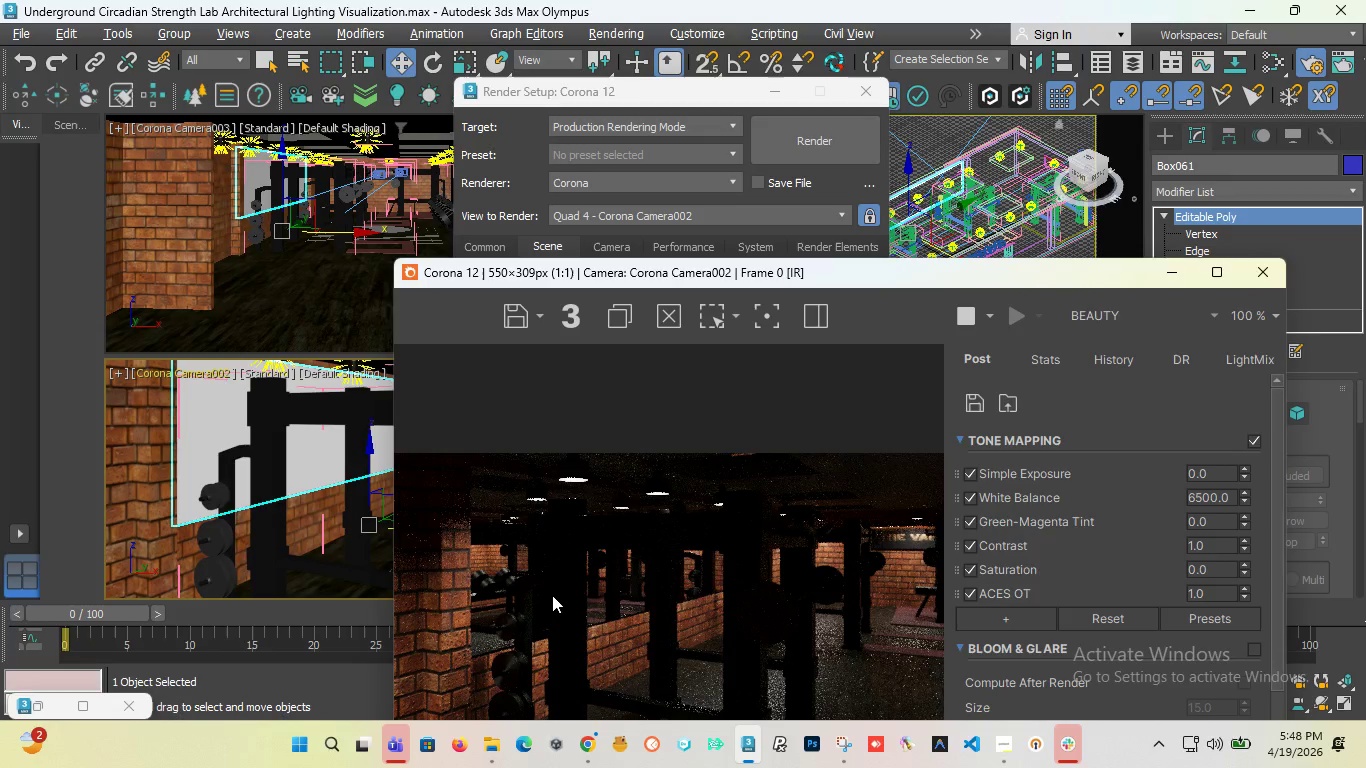 
scroll: coordinate [552, 595], scroll_direction: up, amount: 1.0
 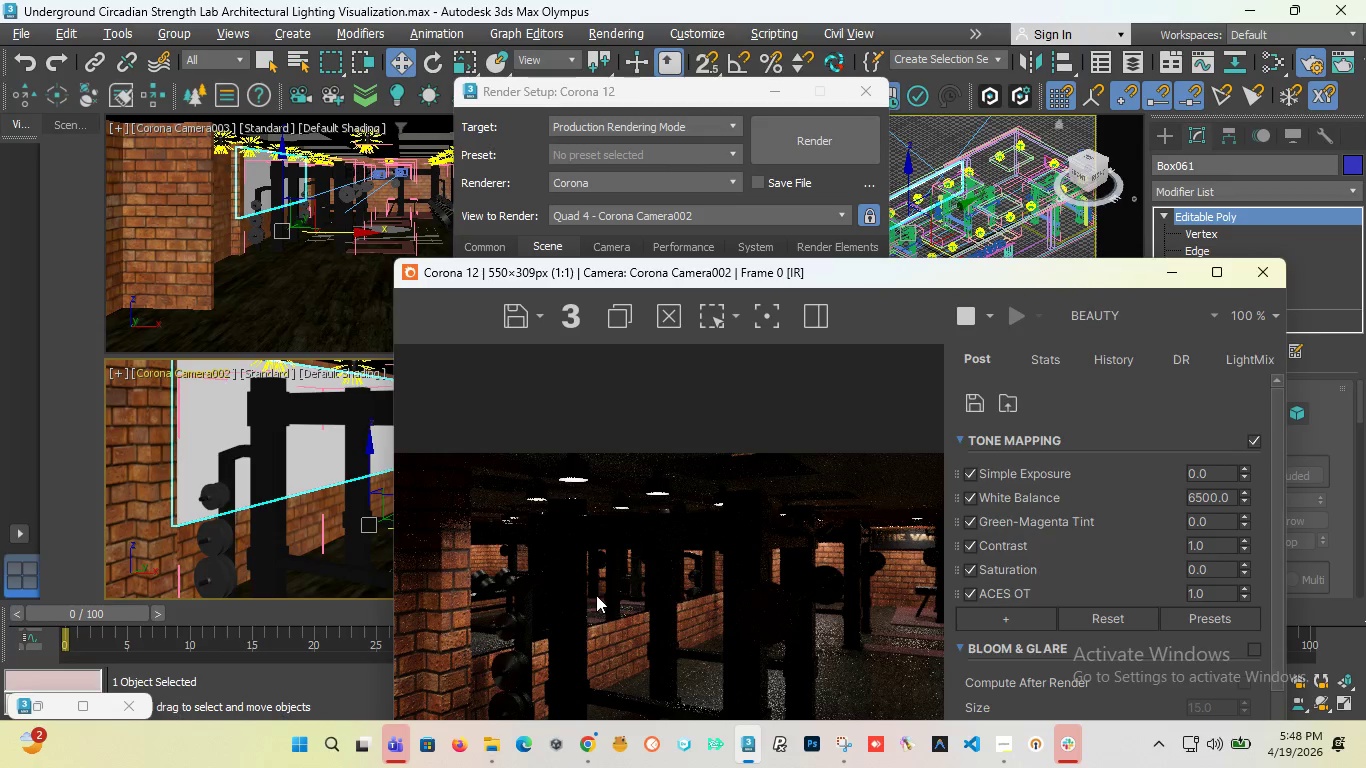 
scroll: coordinate [596, 595], scroll_direction: down, amount: 1.0
 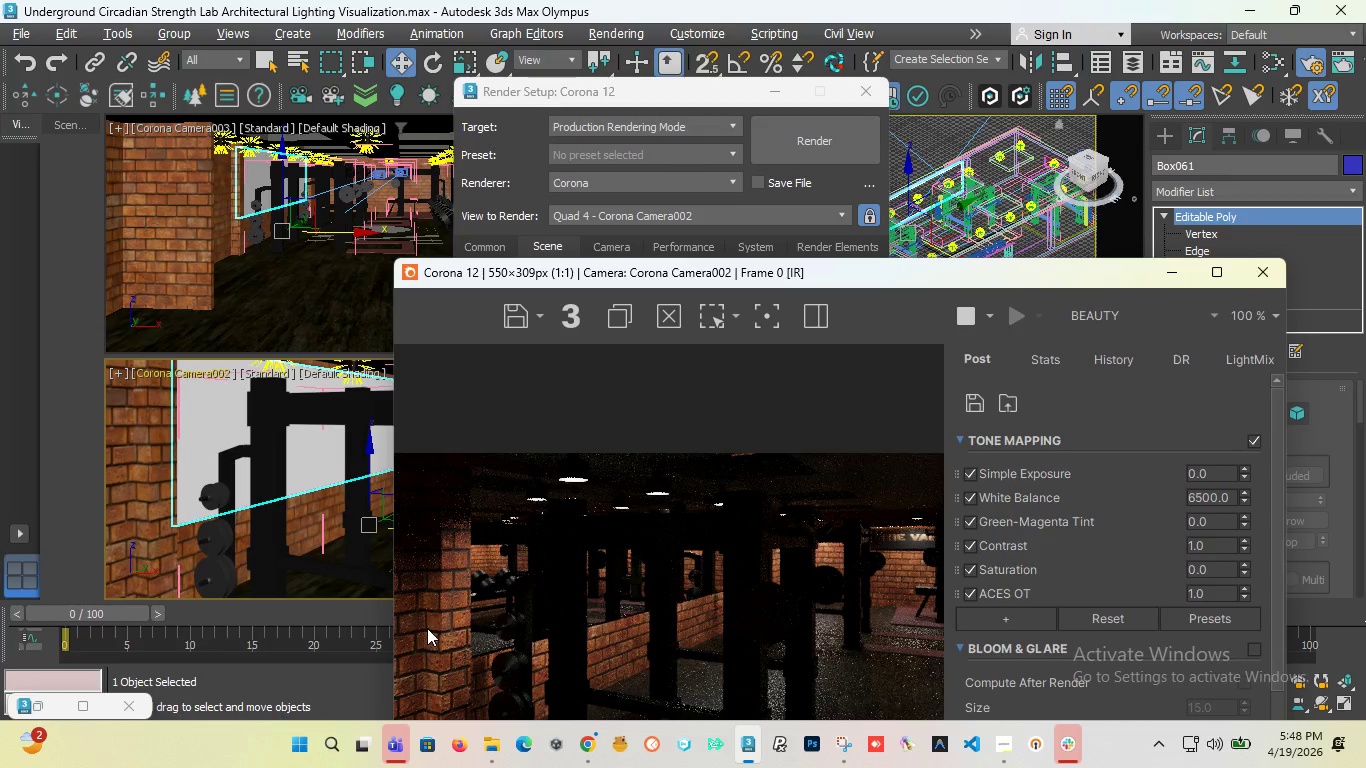 
scroll: coordinate [426, 632], scroll_direction: up, amount: 2.0
 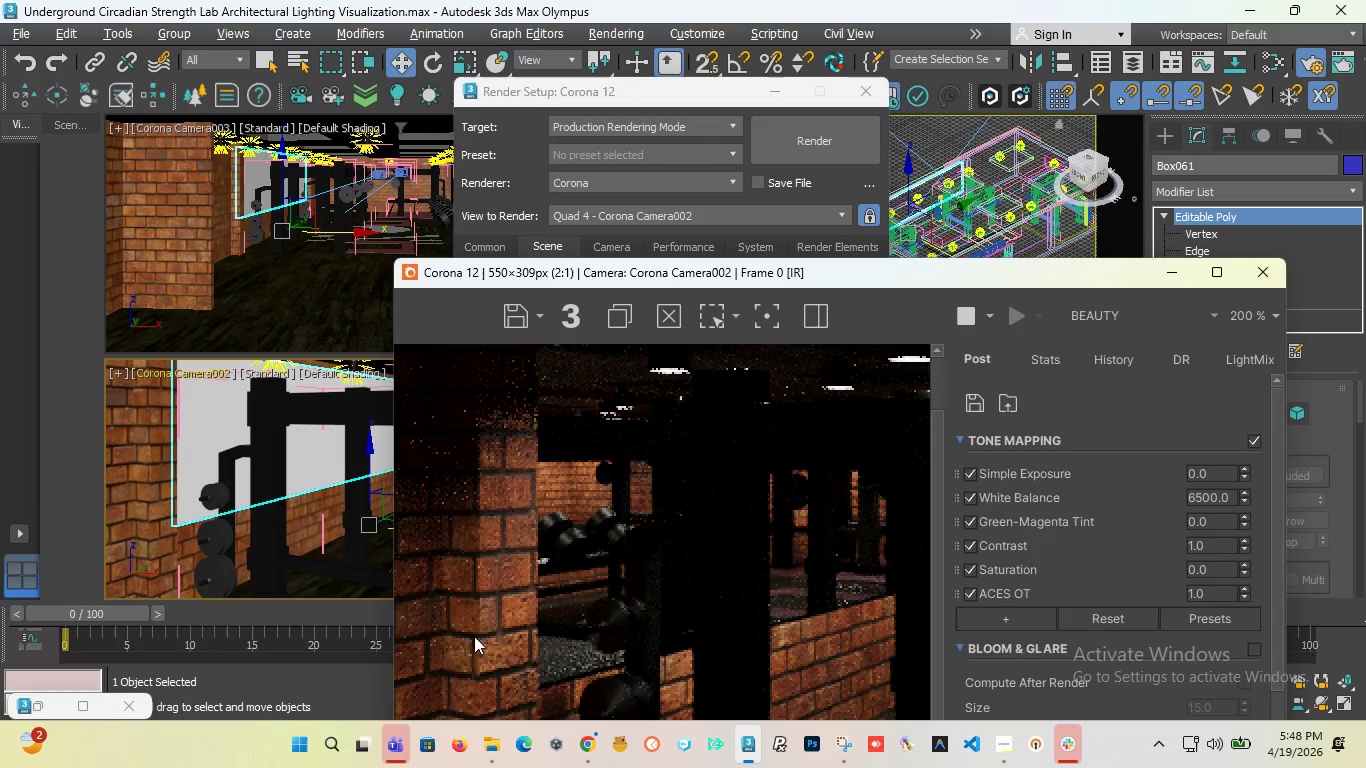 
scroll: coordinate [587, 611], scroll_direction: down, amount: 3.0
 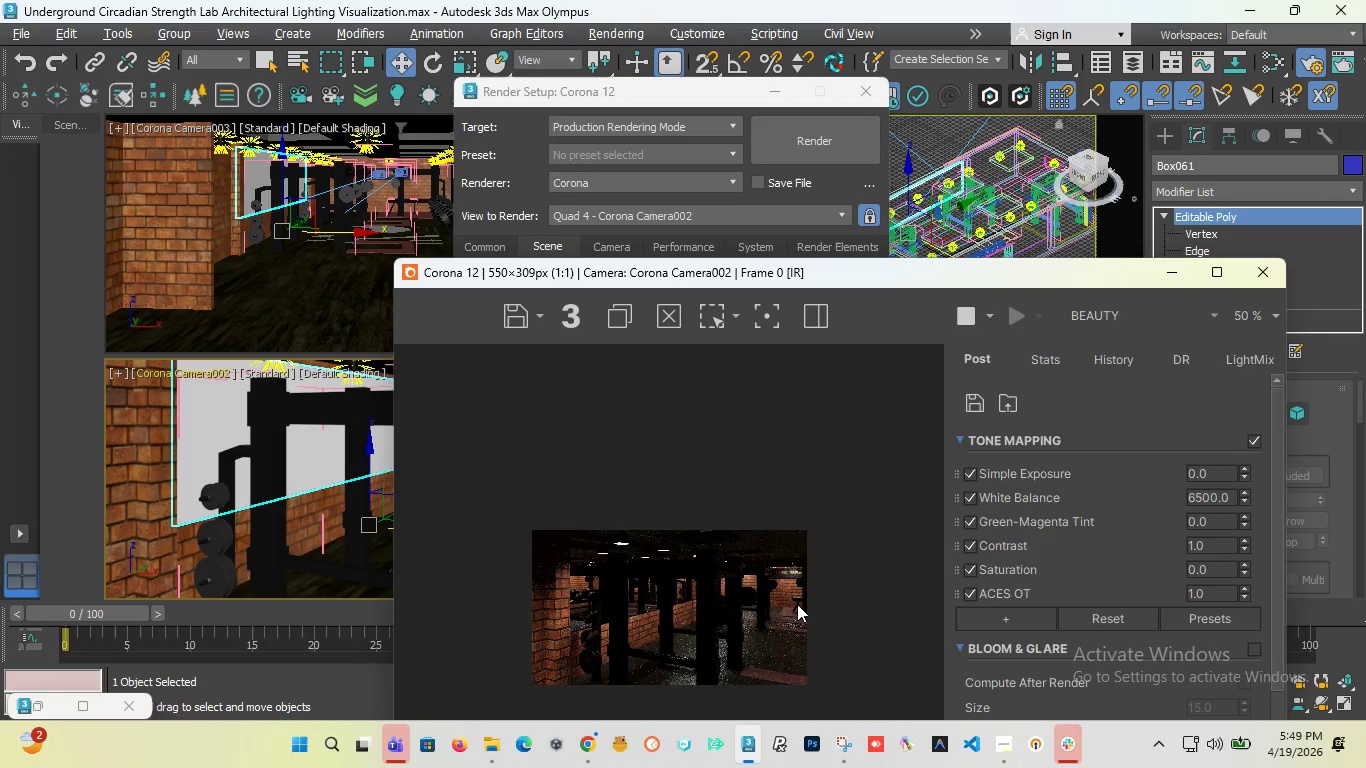 
scroll: coordinate [797, 604], scroll_direction: up, amount: 1.0
 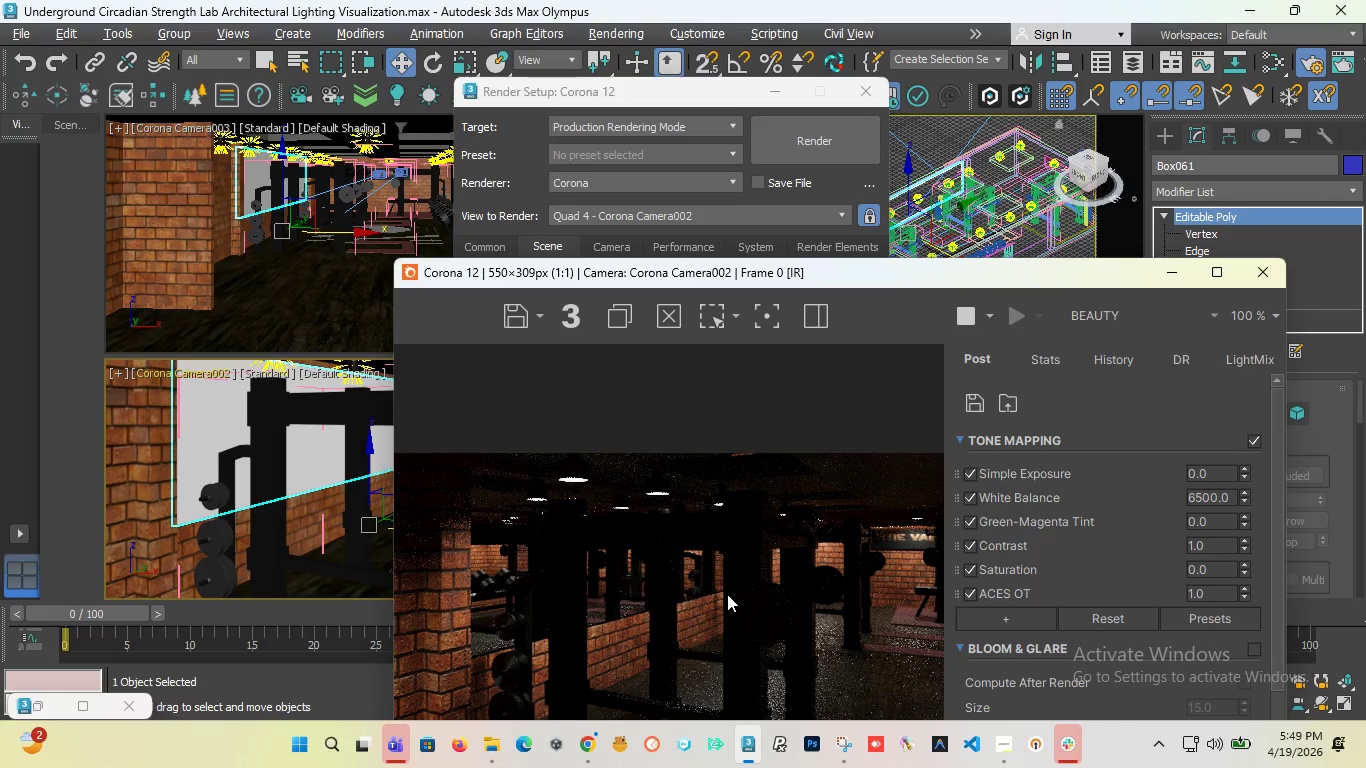 
scroll: coordinate [709, 592], scroll_direction: down, amount: 1.0
 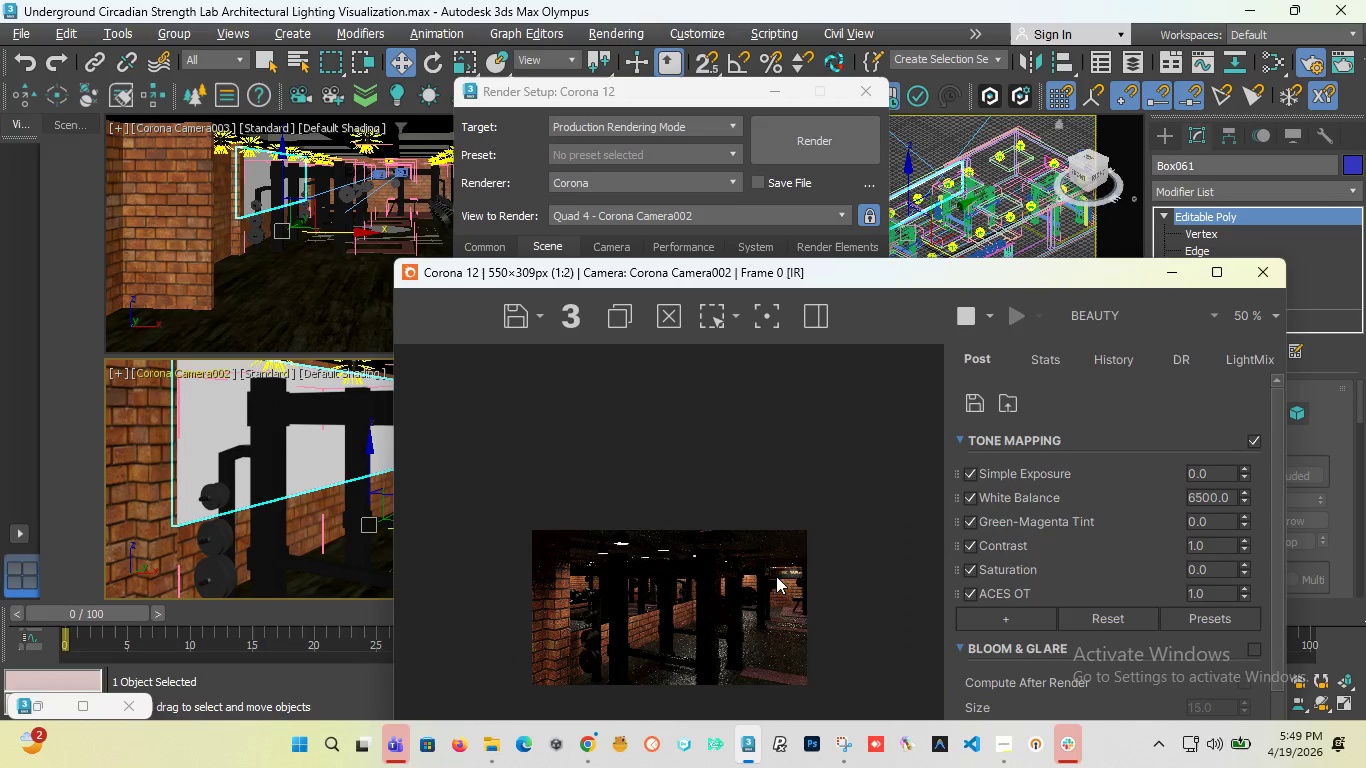 
scroll: coordinate [785, 564], scroll_direction: up, amount: 2.0
 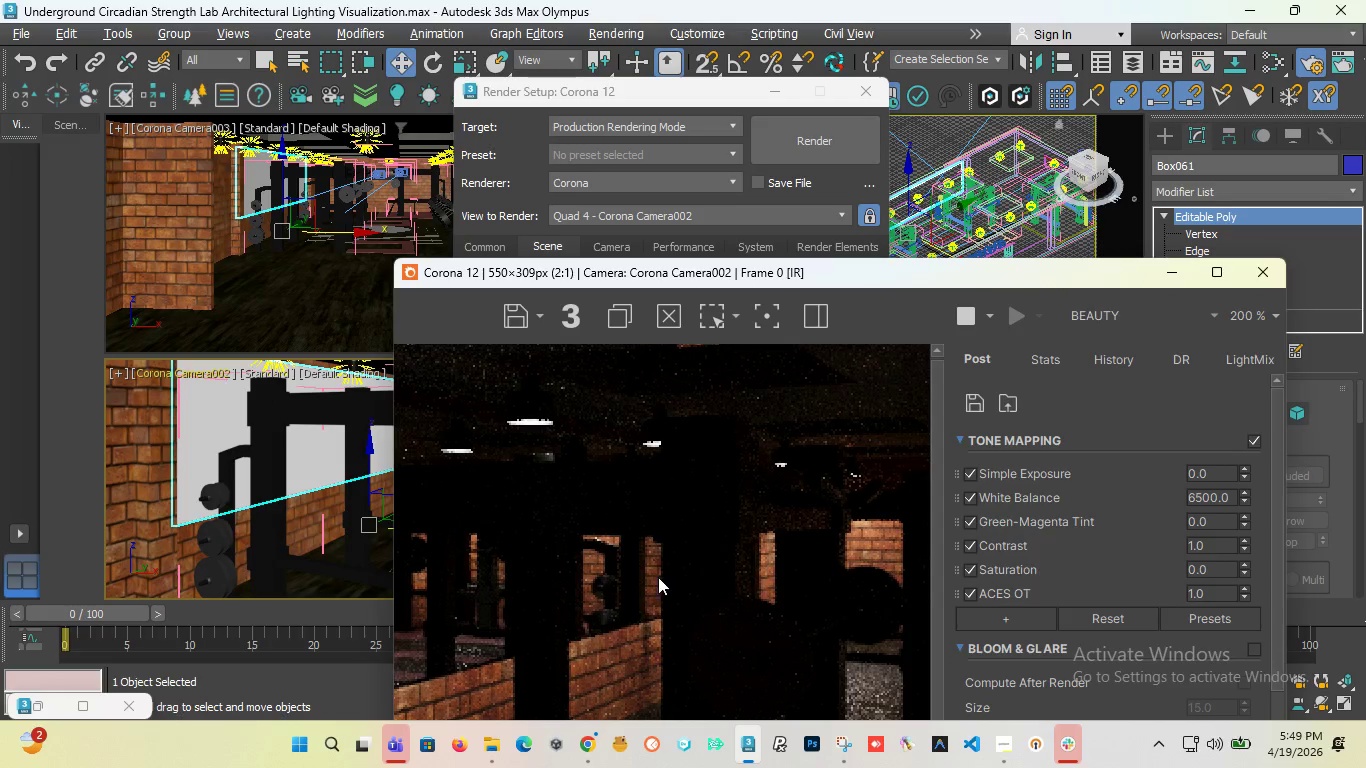 
scroll: coordinate [678, 570], scroll_direction: down, amount: 2.0
 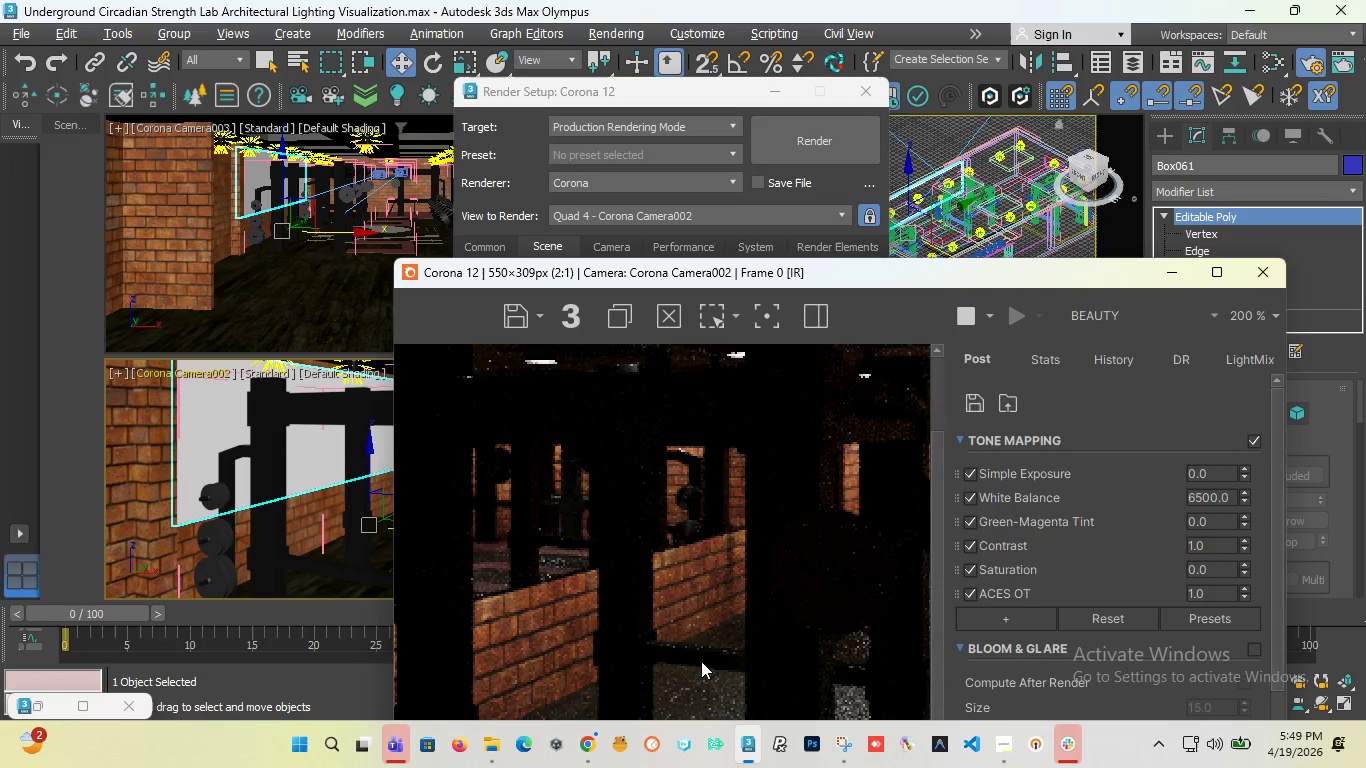 
scroll: coordinate [701, 661], scroll_direction: up, amount: 2.0
 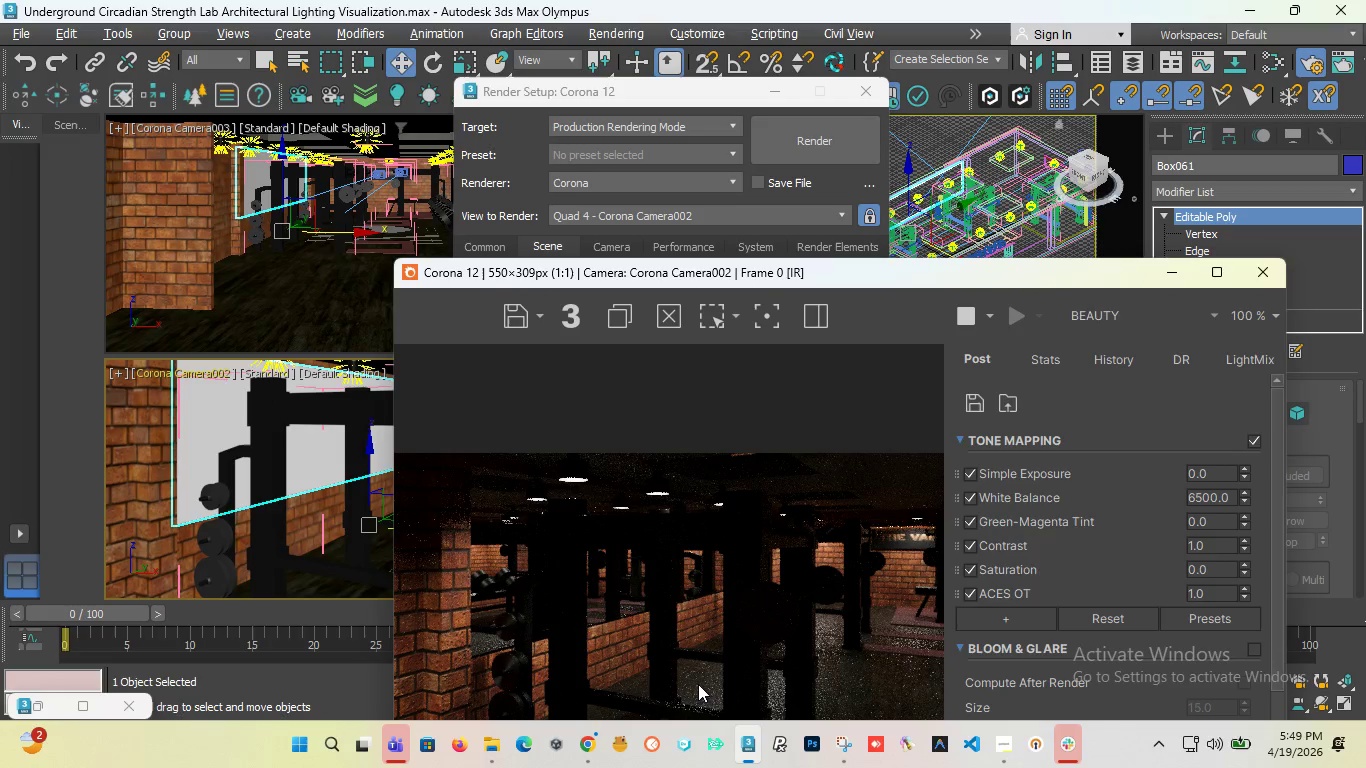 
scroll: coordinate [698, 684], scroll_direction: down, amount: 1.0
 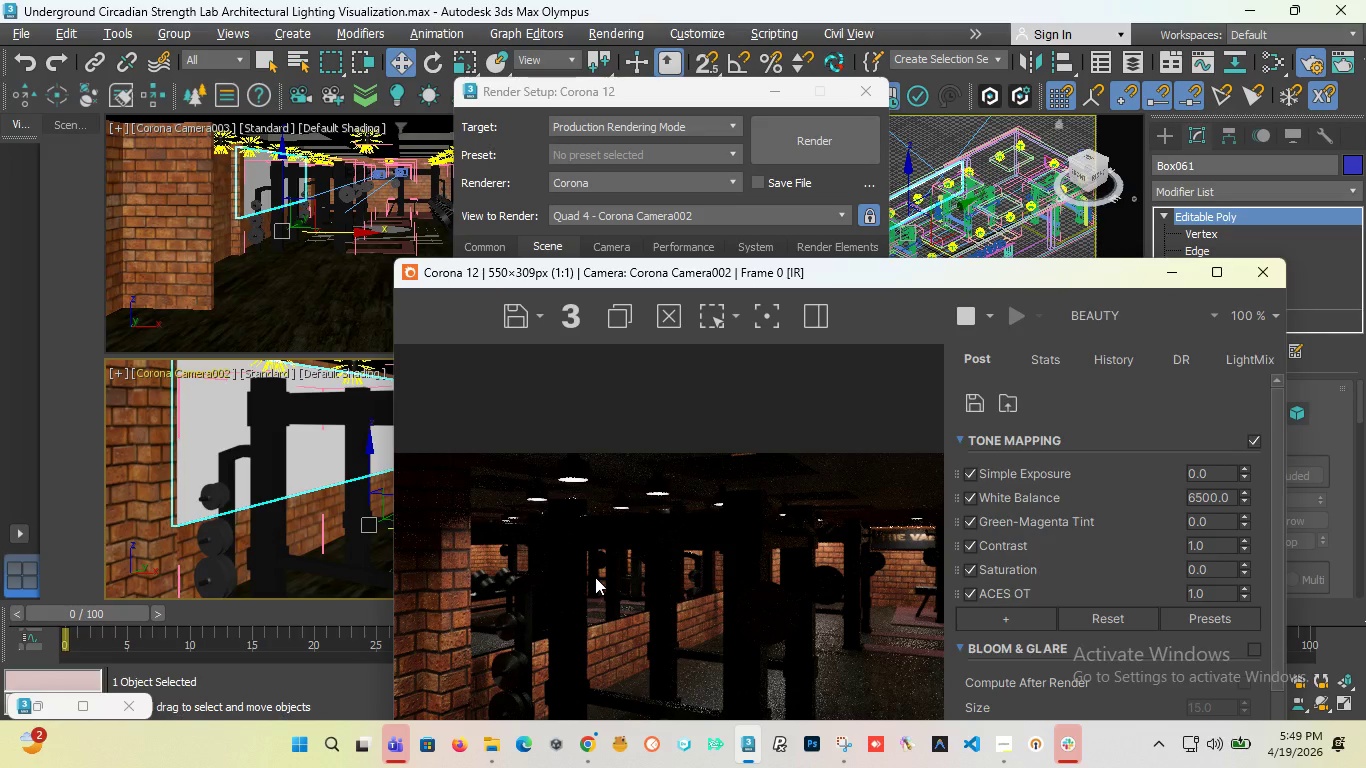 
wait(48.55)
 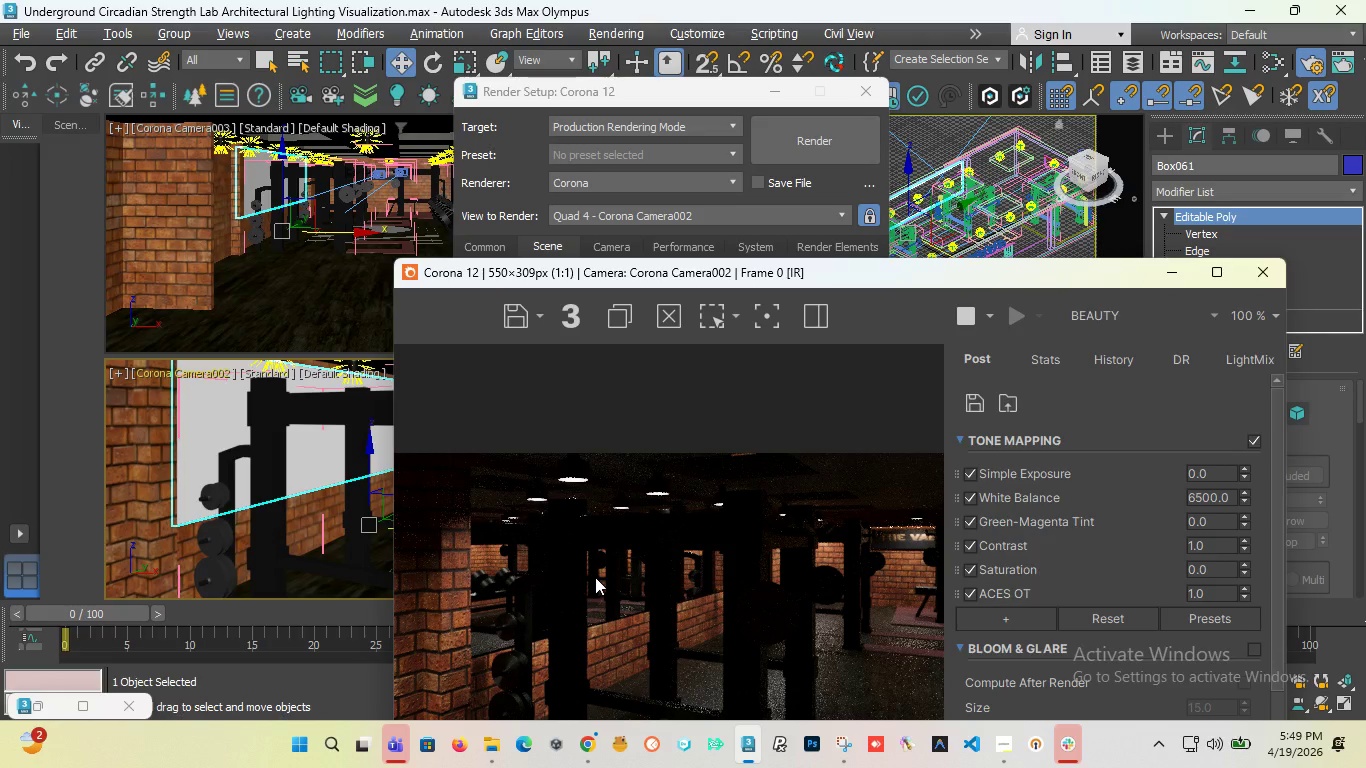 
scroll: coordinate [555, 469], scroll_direction: up, amount: 1.0
 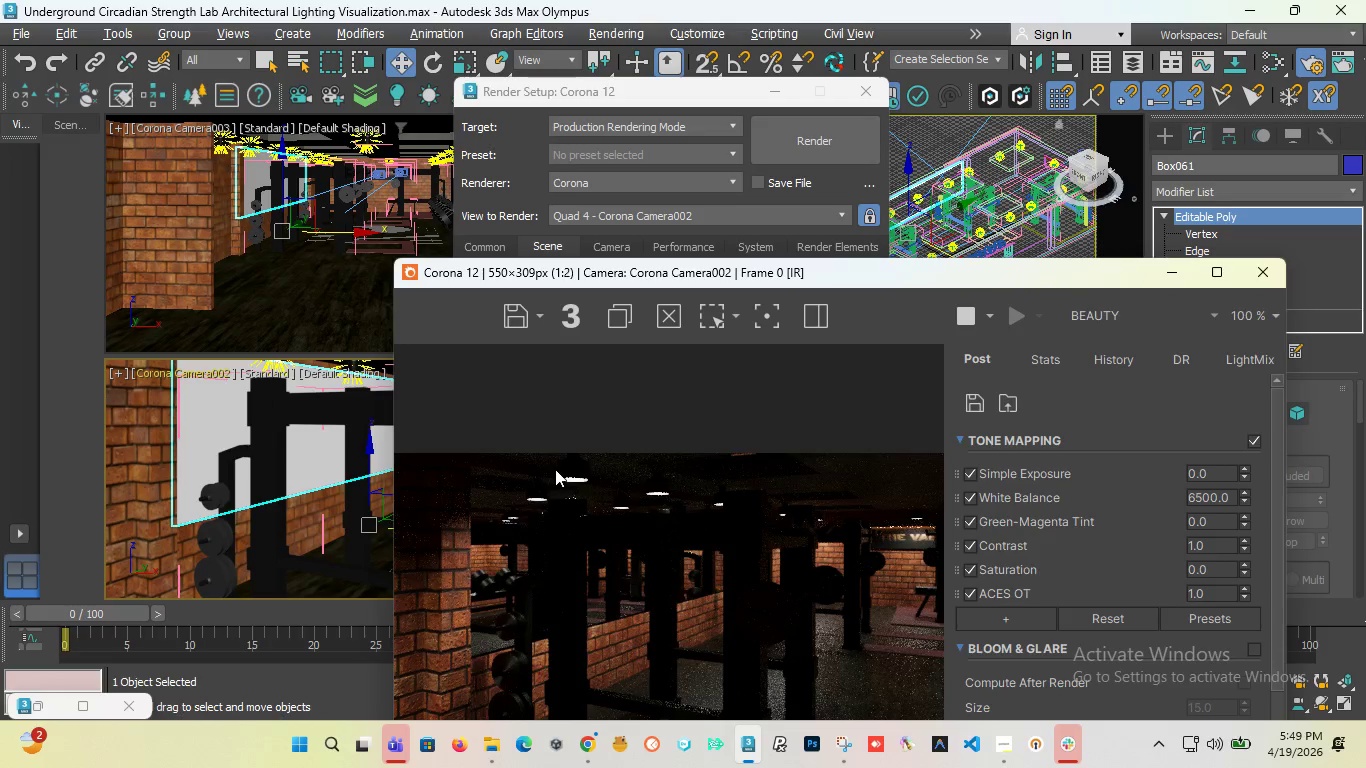 
scroll: coordinate [555, 469], scroll_direction: down, amount: 2.0
 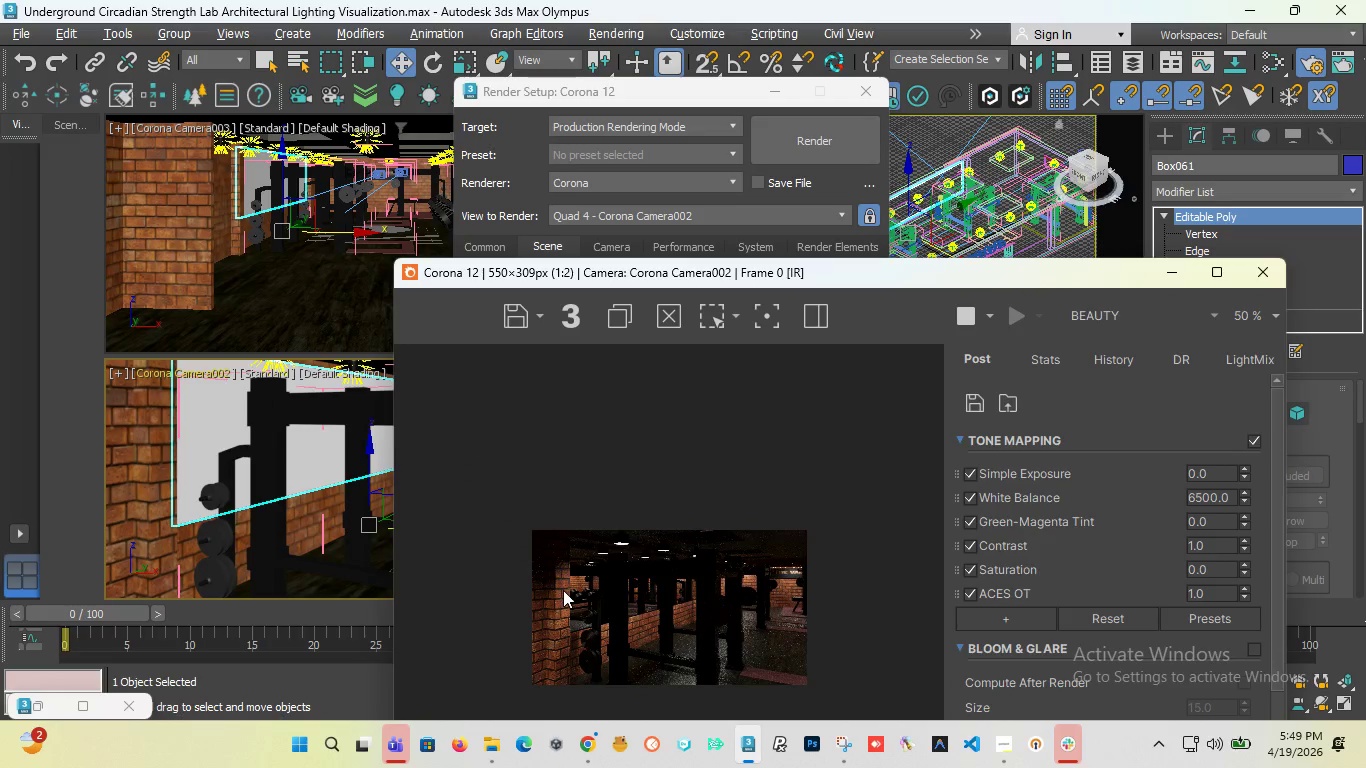 
scroll: coordinate [563, 590], scroll_direction: up, amount: 1.0
 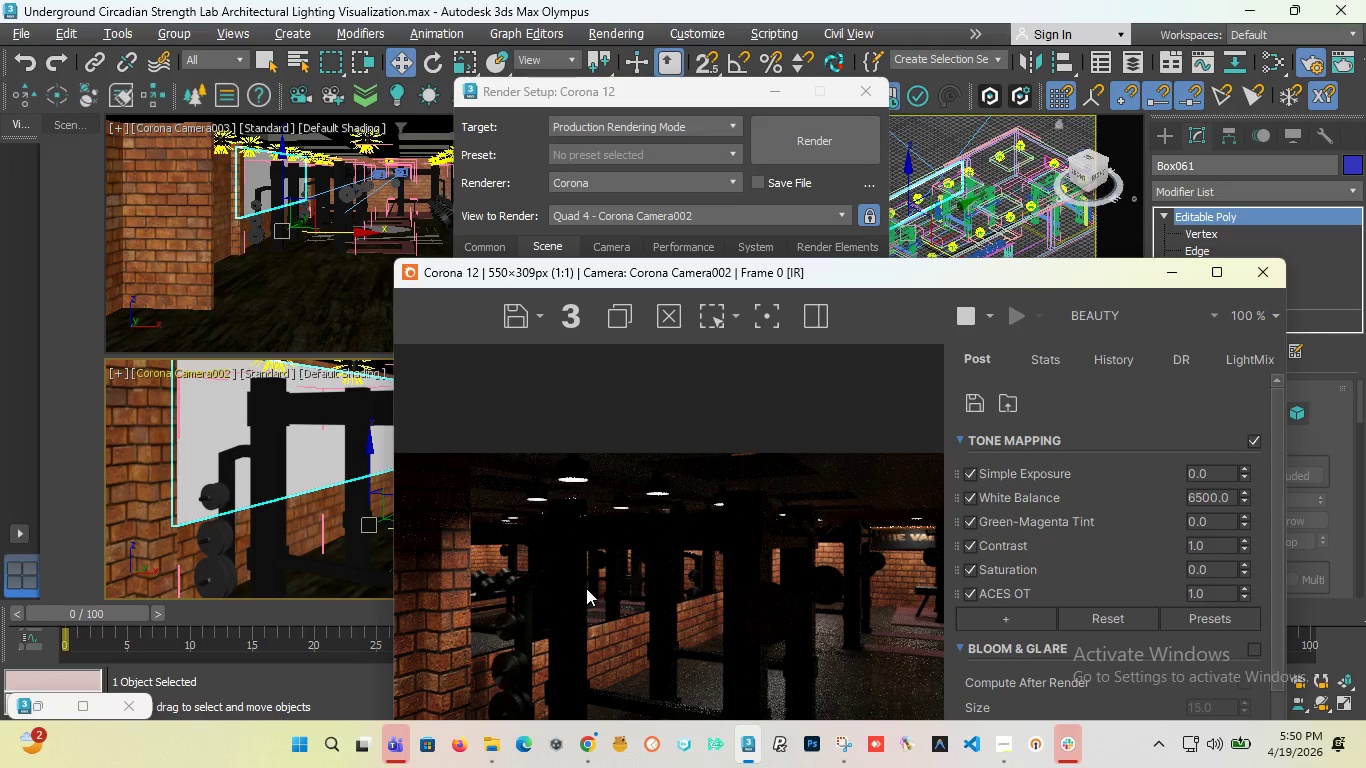 
wait(12.18)
 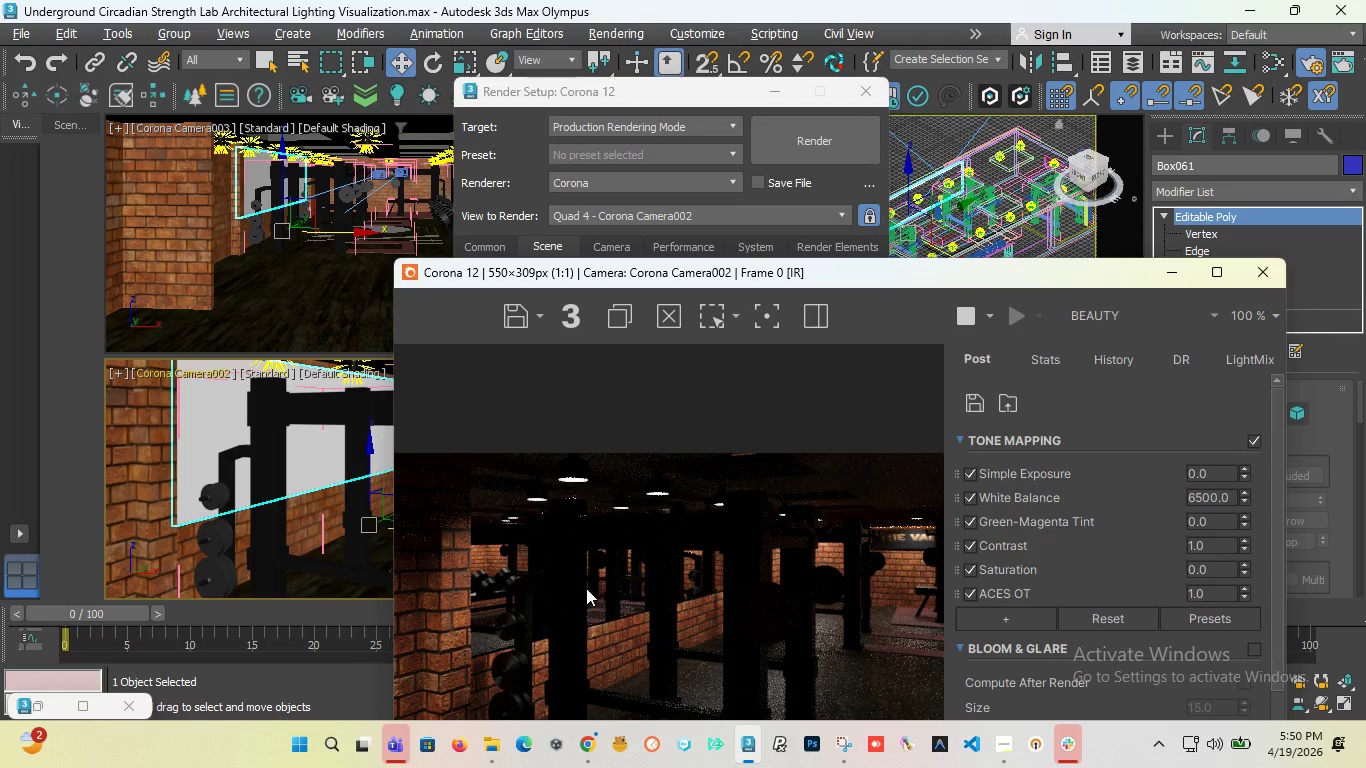 
scroll: coordinate [606, 582], scroll_direction: down, amount: 1.0
 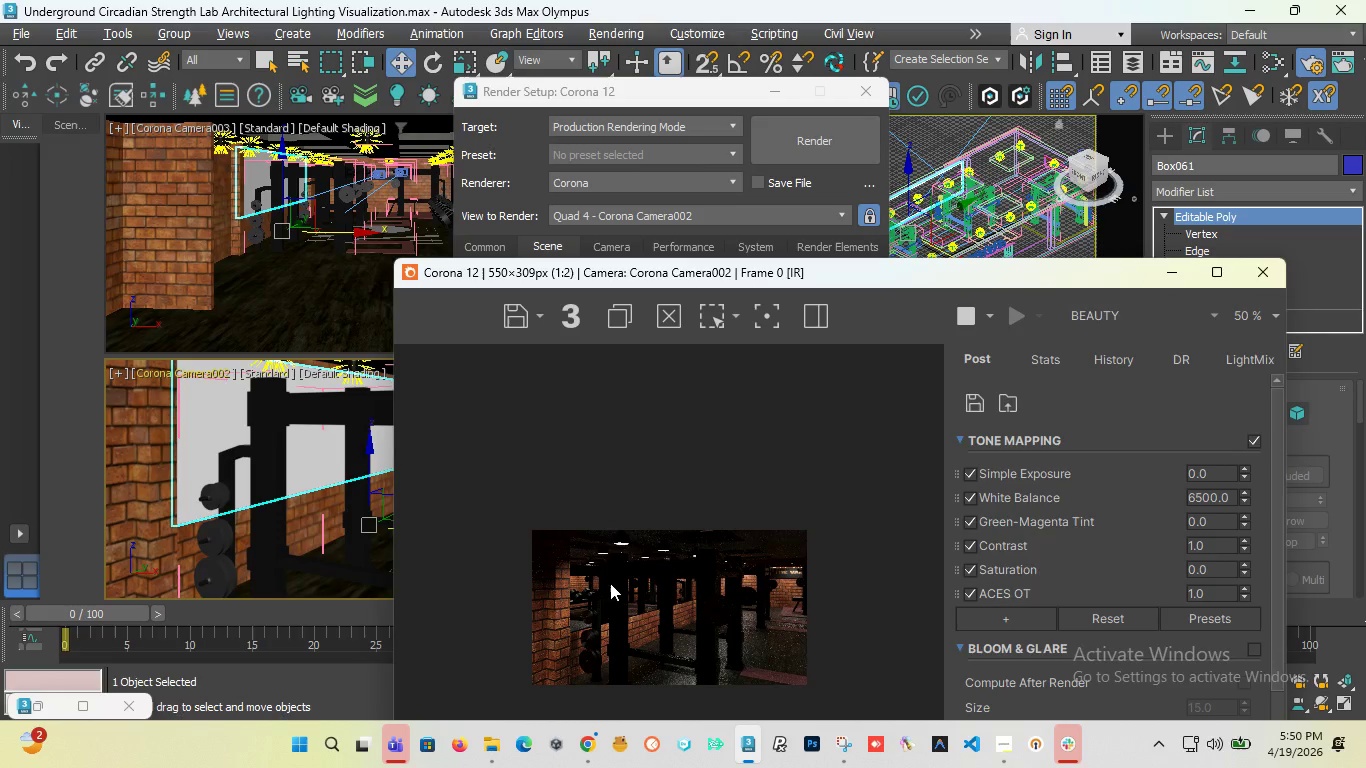 
scroll: coordinate [612, 585], scroll_direction: up, amount: 1.0
 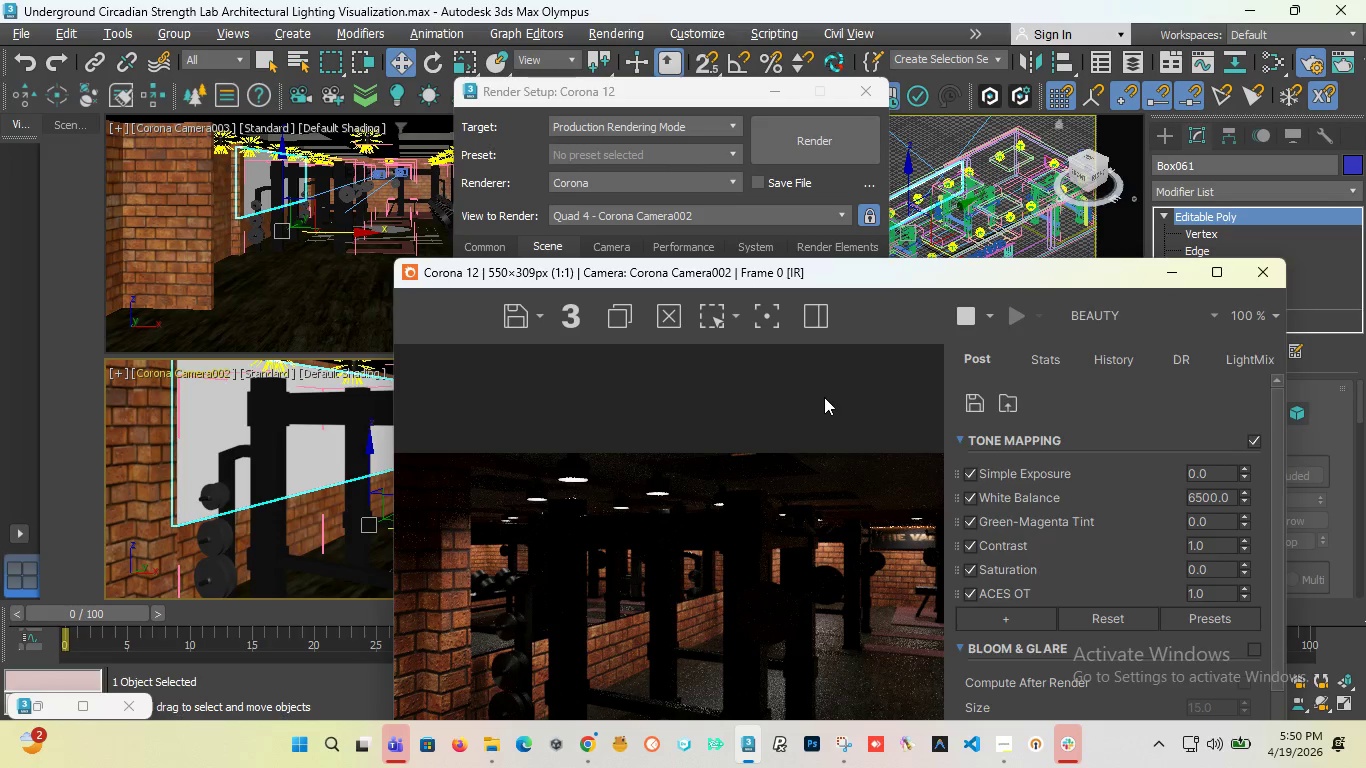 
scroll: coordinate [762, 544], scroll_direction: down, amount: 1.0
 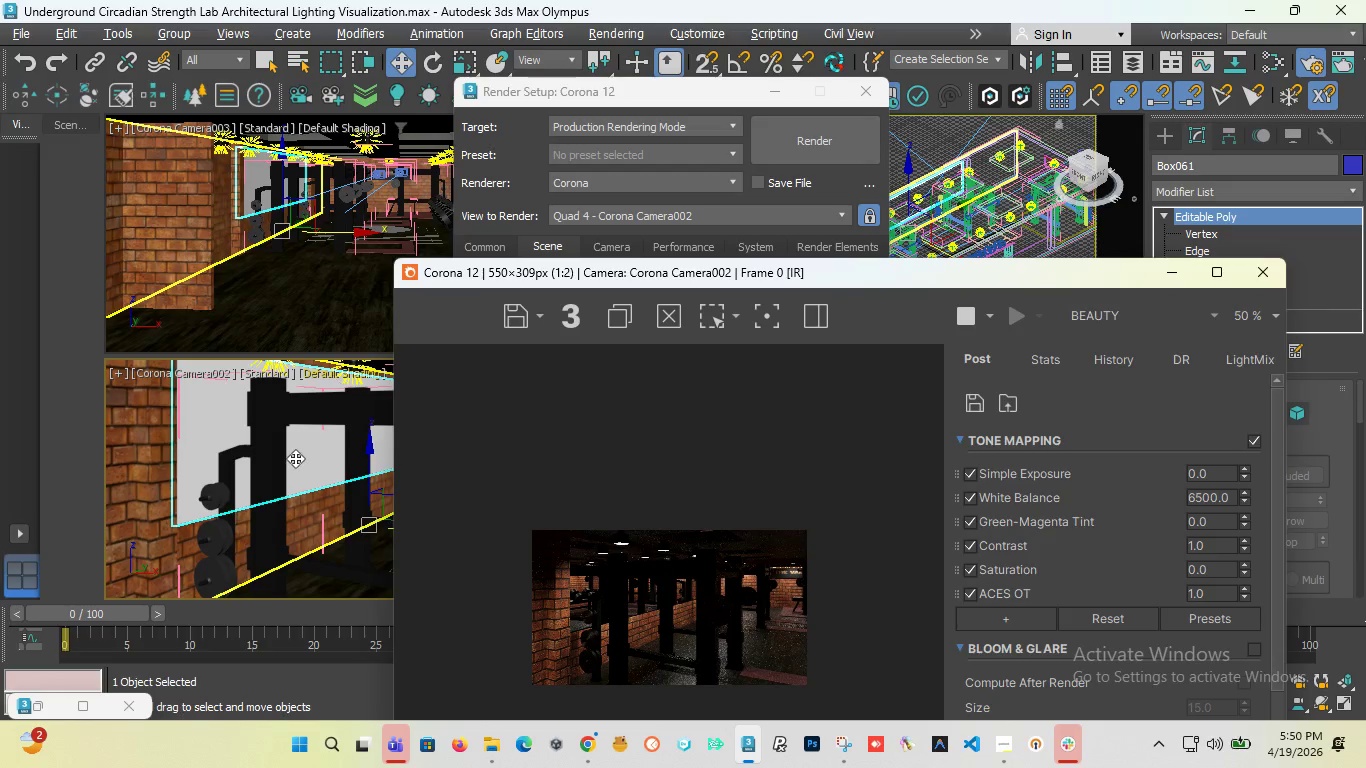 
wait(5.29)
 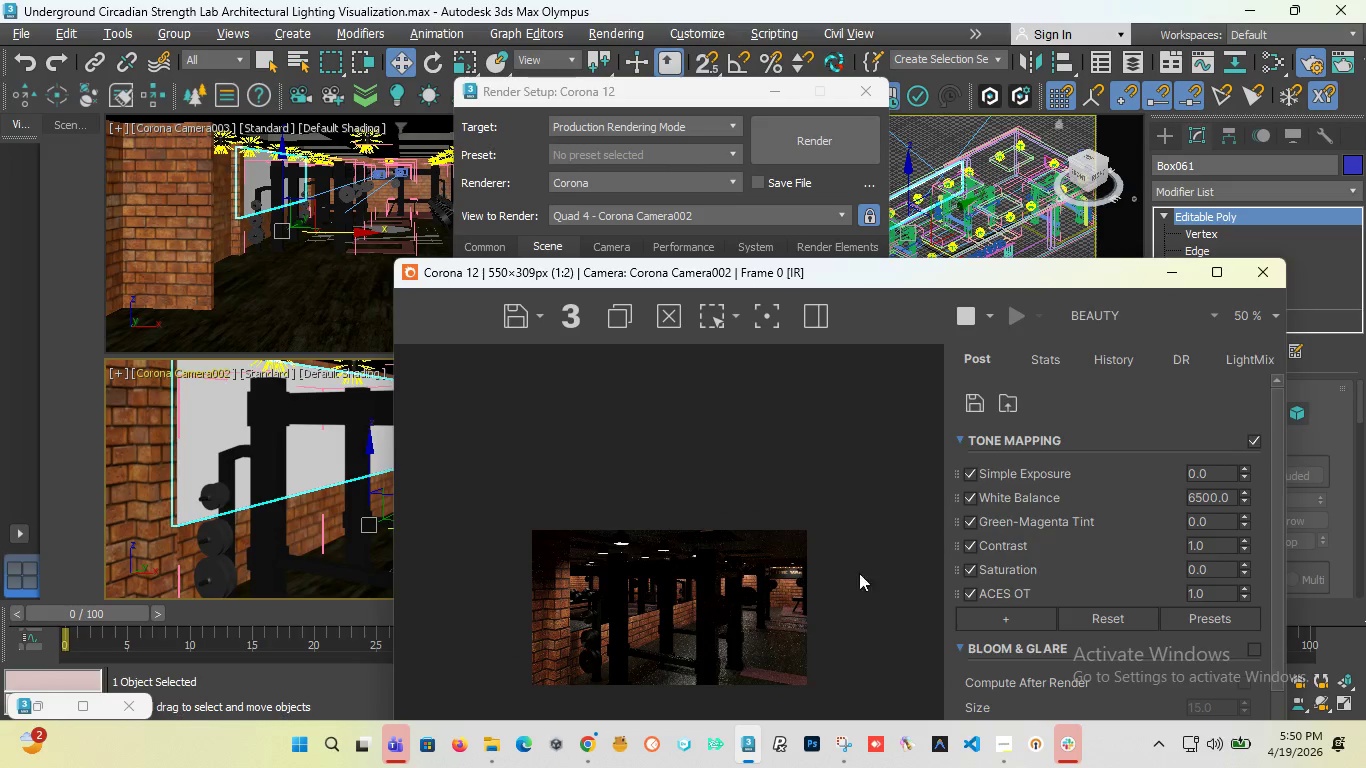 
left_click_drag(start_coordinate=[607, 283], to_coordinate=[657, 667])
 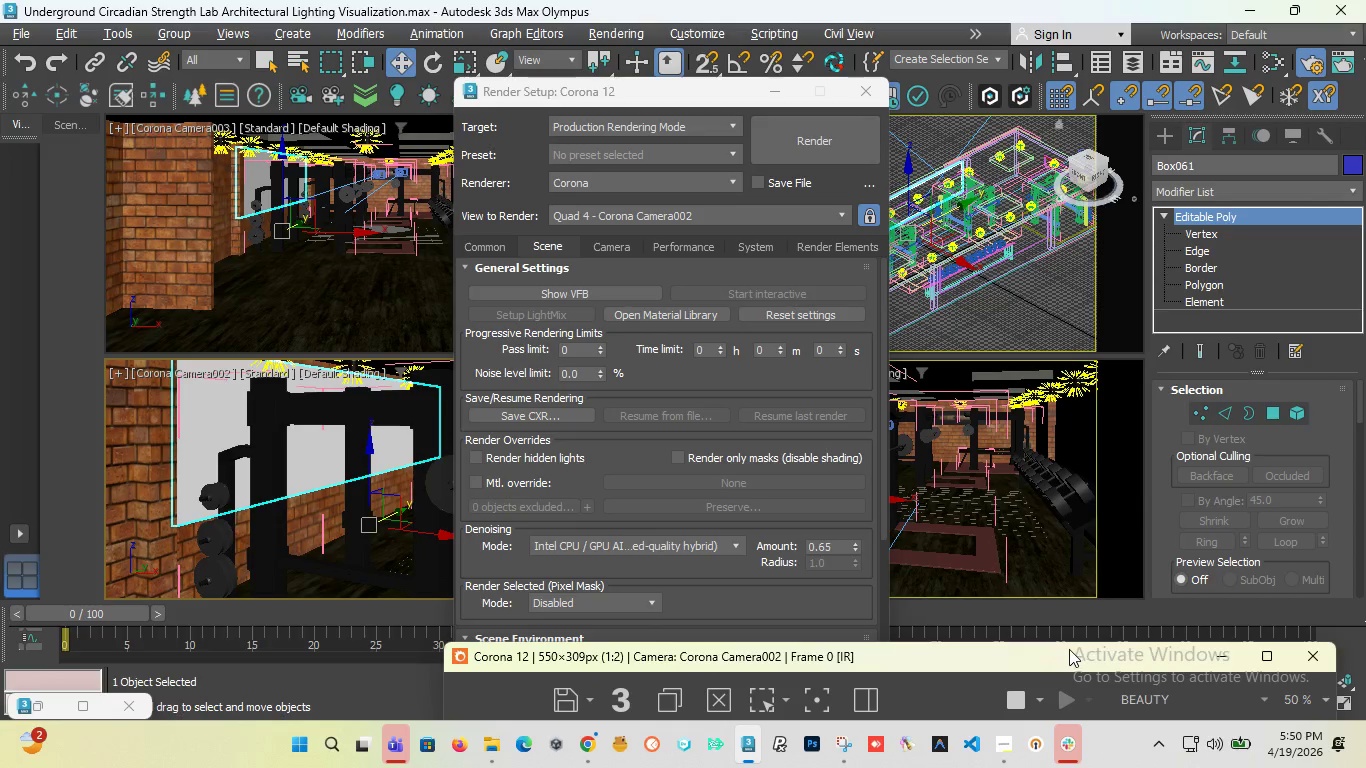 
left_click_drag(start_coordinate=[1068, 649], to_coordinate=[887, 674])
 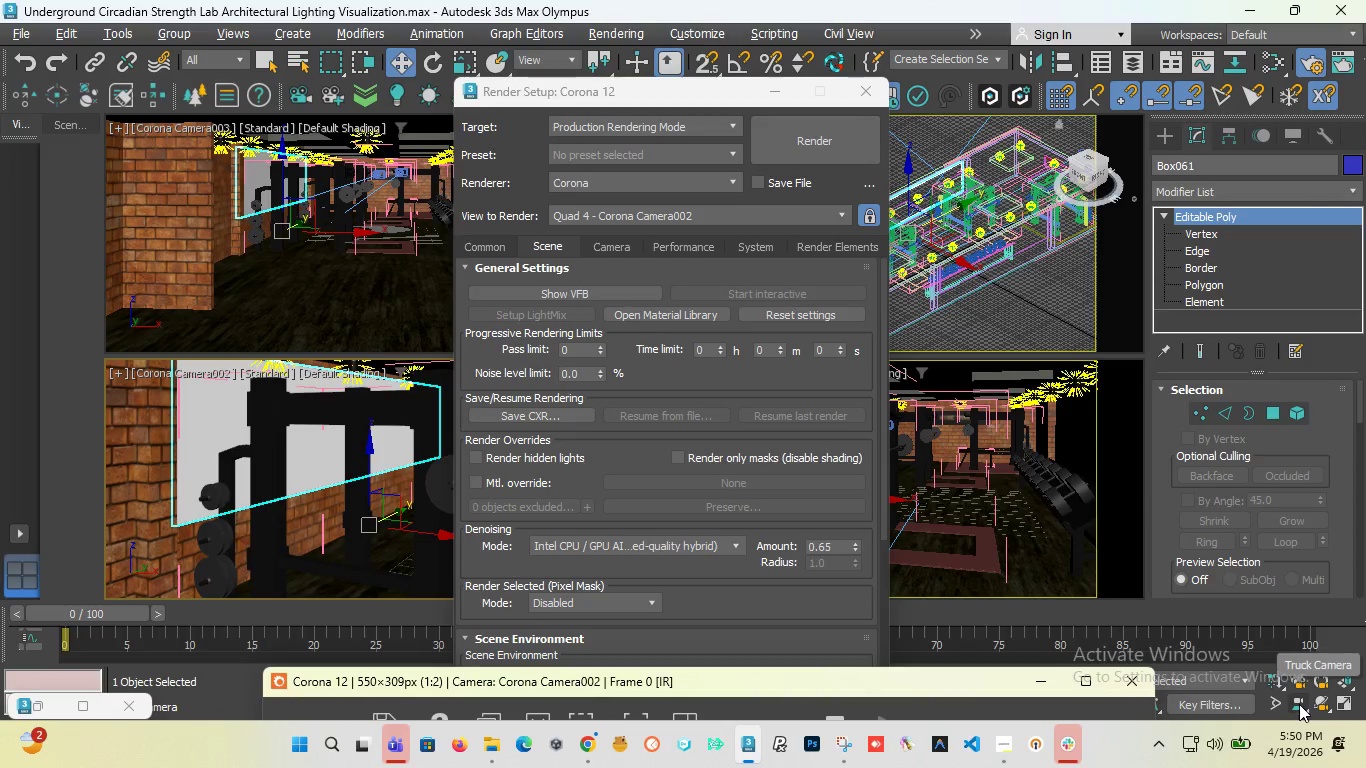 
left_click([1299, 704])
 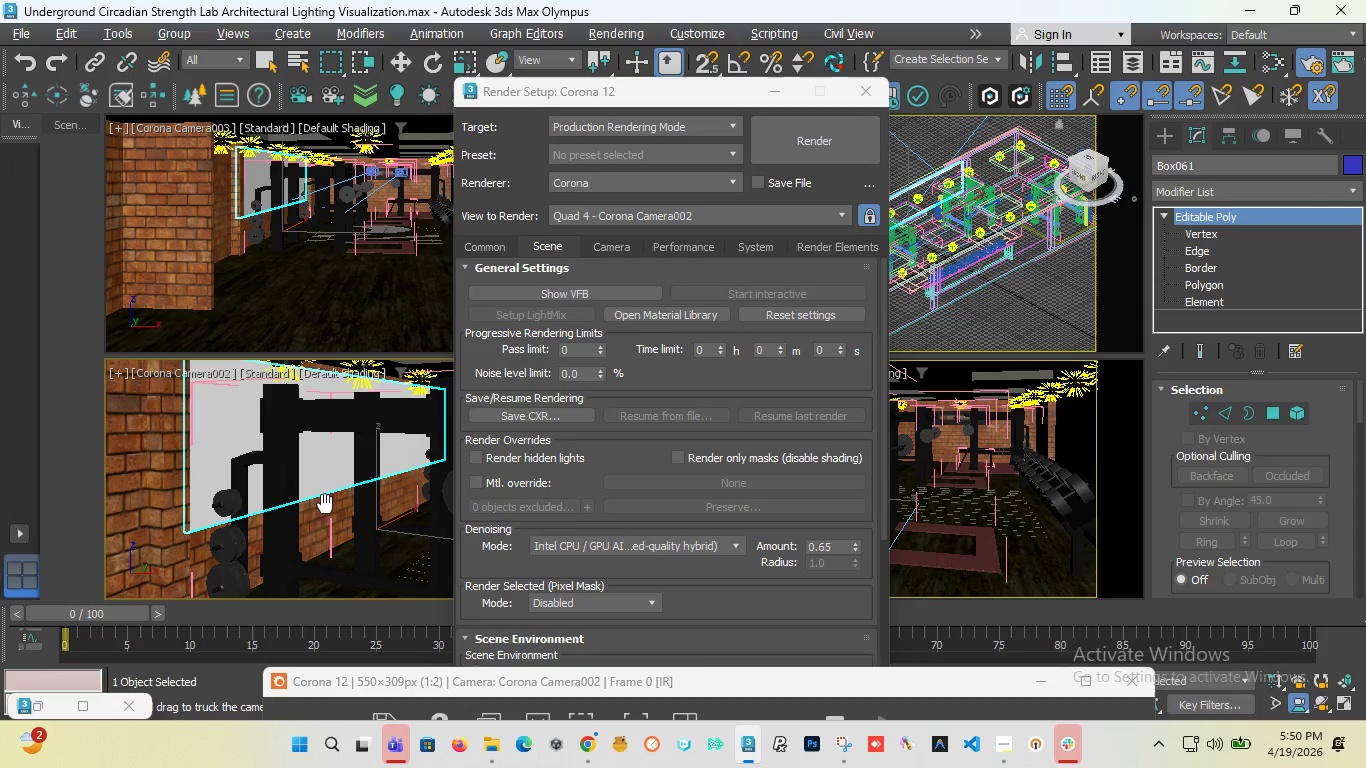 
left_click_drag(start_coordinate=[575, 96], to_coordinate=[786, 227])
 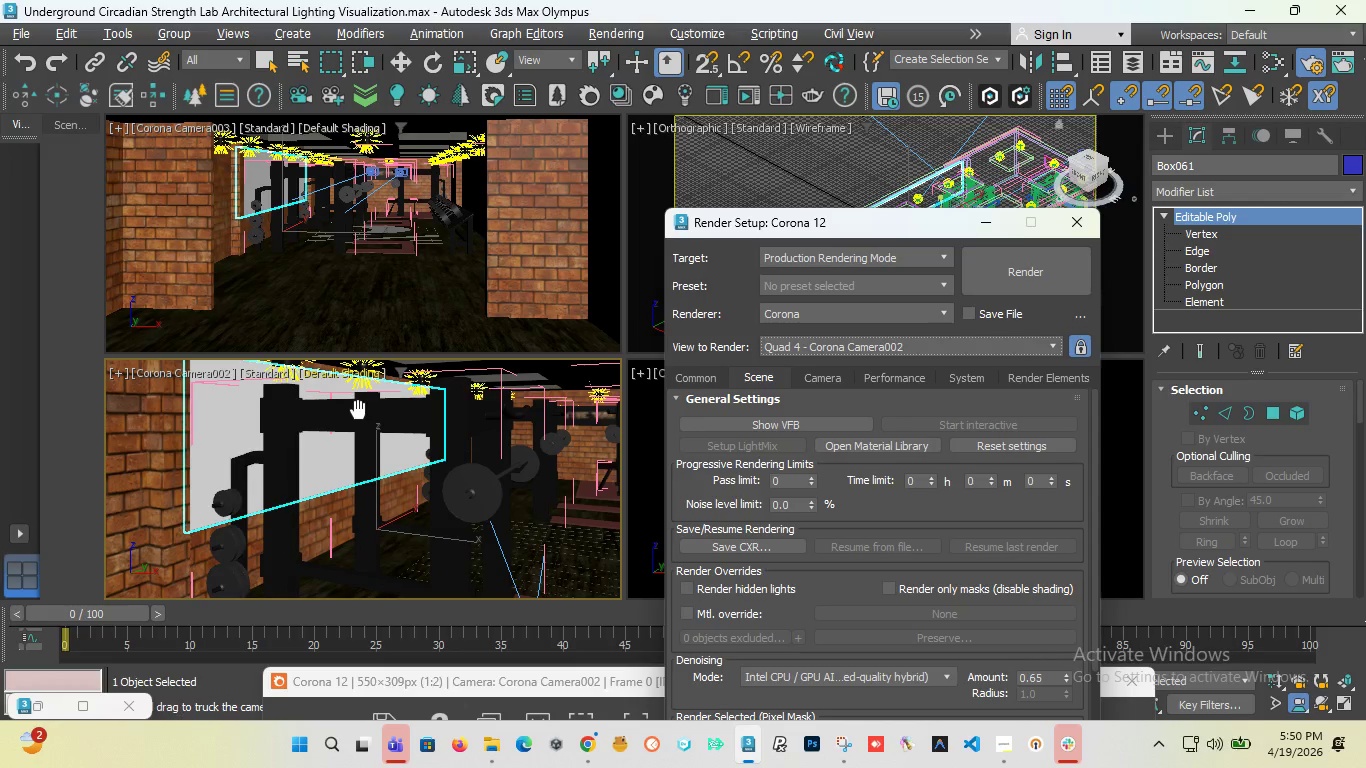 
key(Control+Z)
 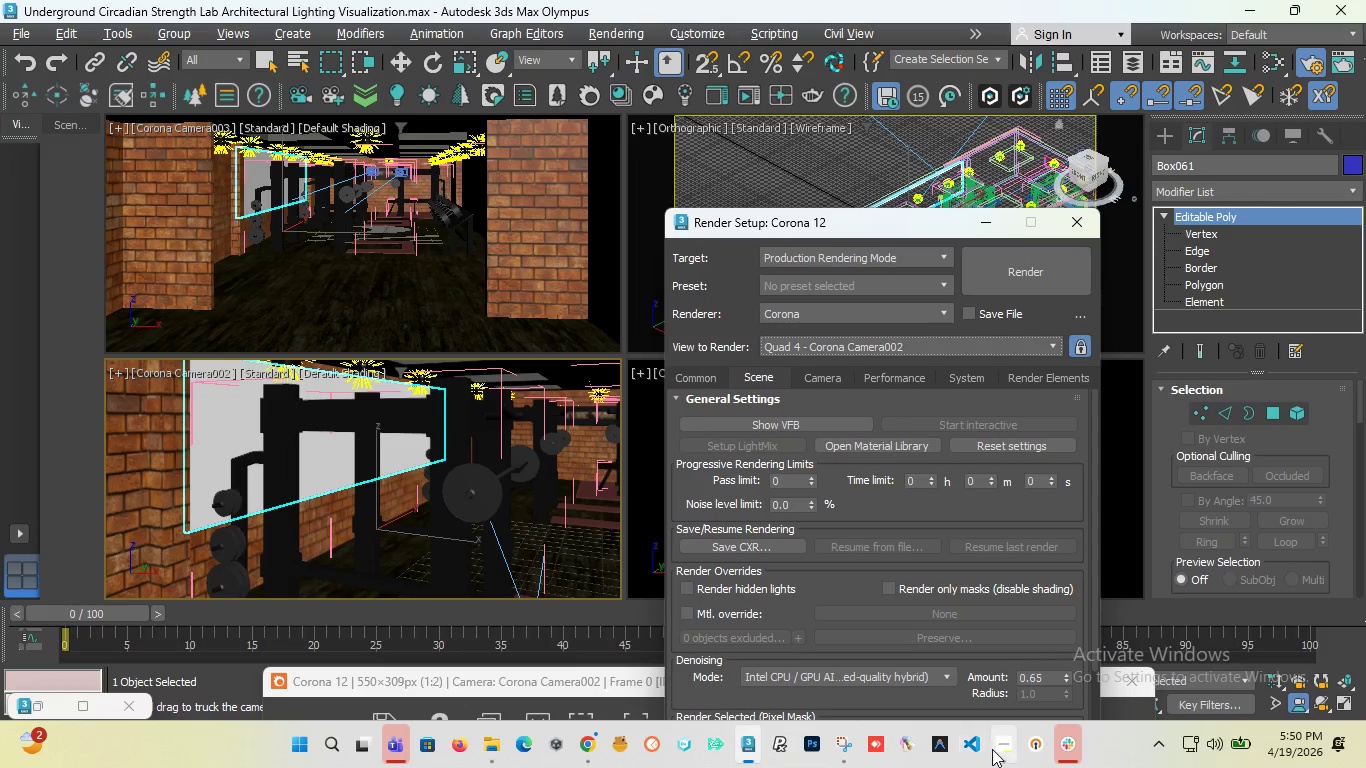 
left_click([1001, 750])